 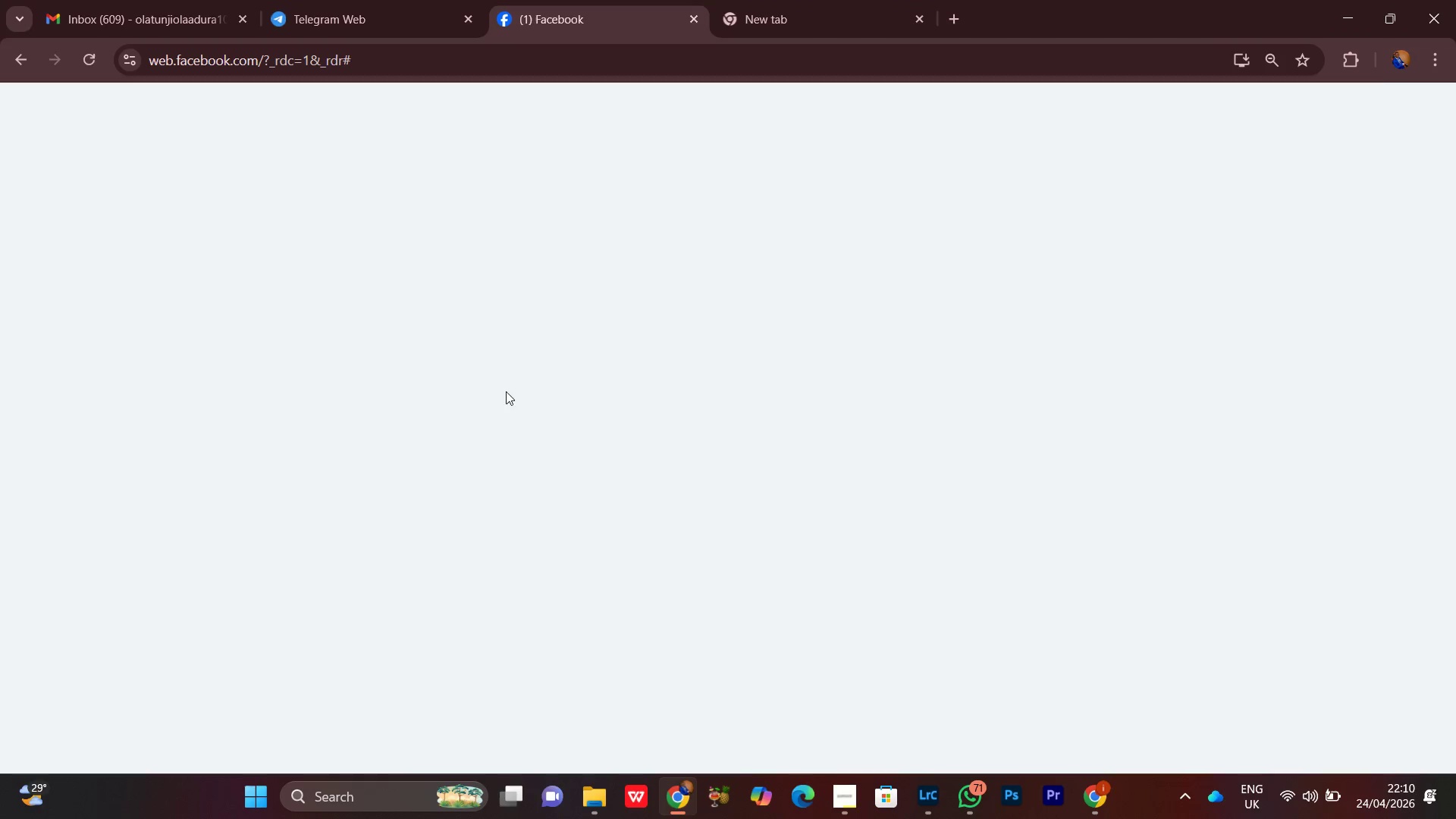 
scroll: coordinate [811, 621], scroll_direction: none, amount: 0.0
 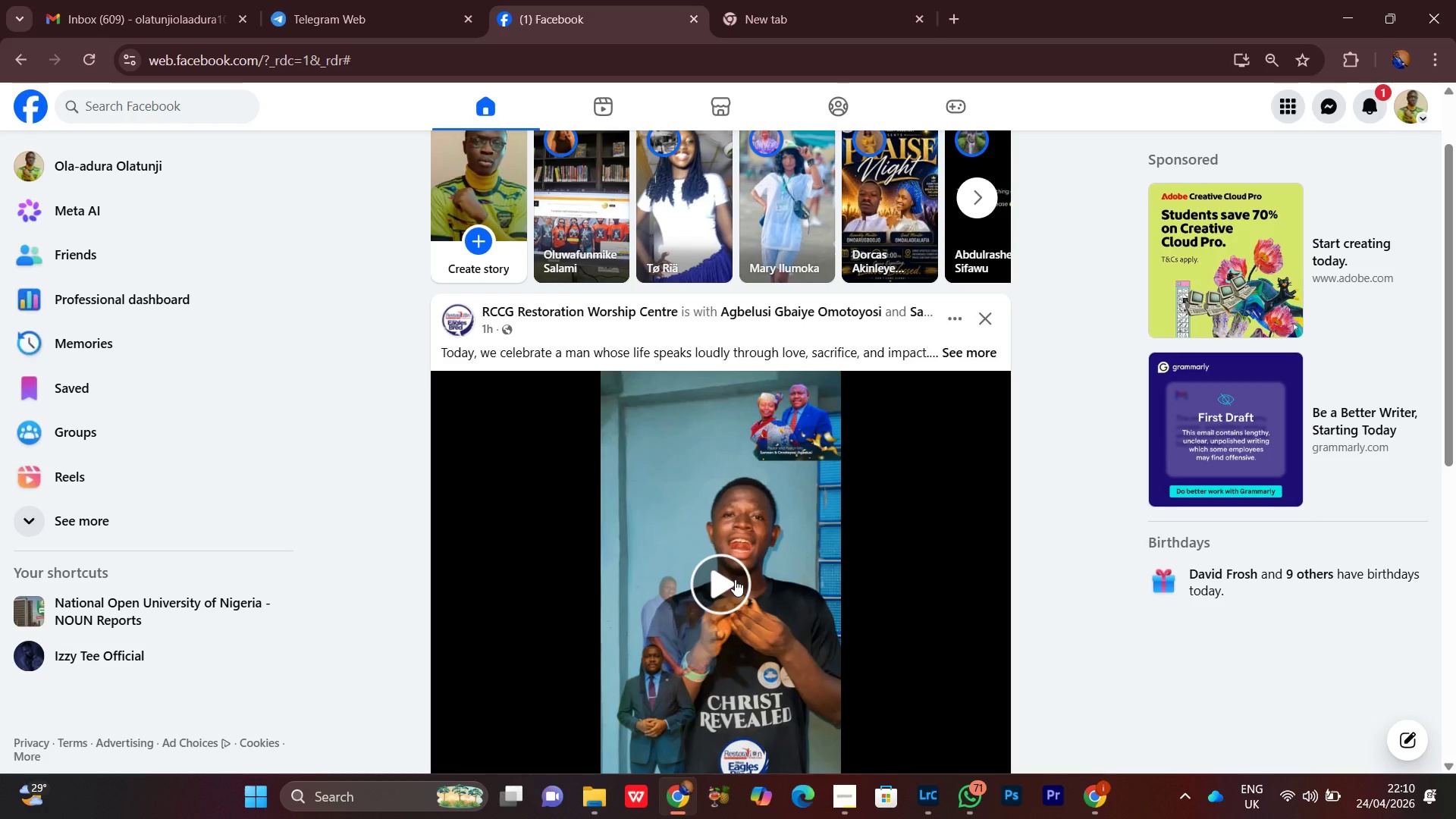 
left_click([735, 579])
 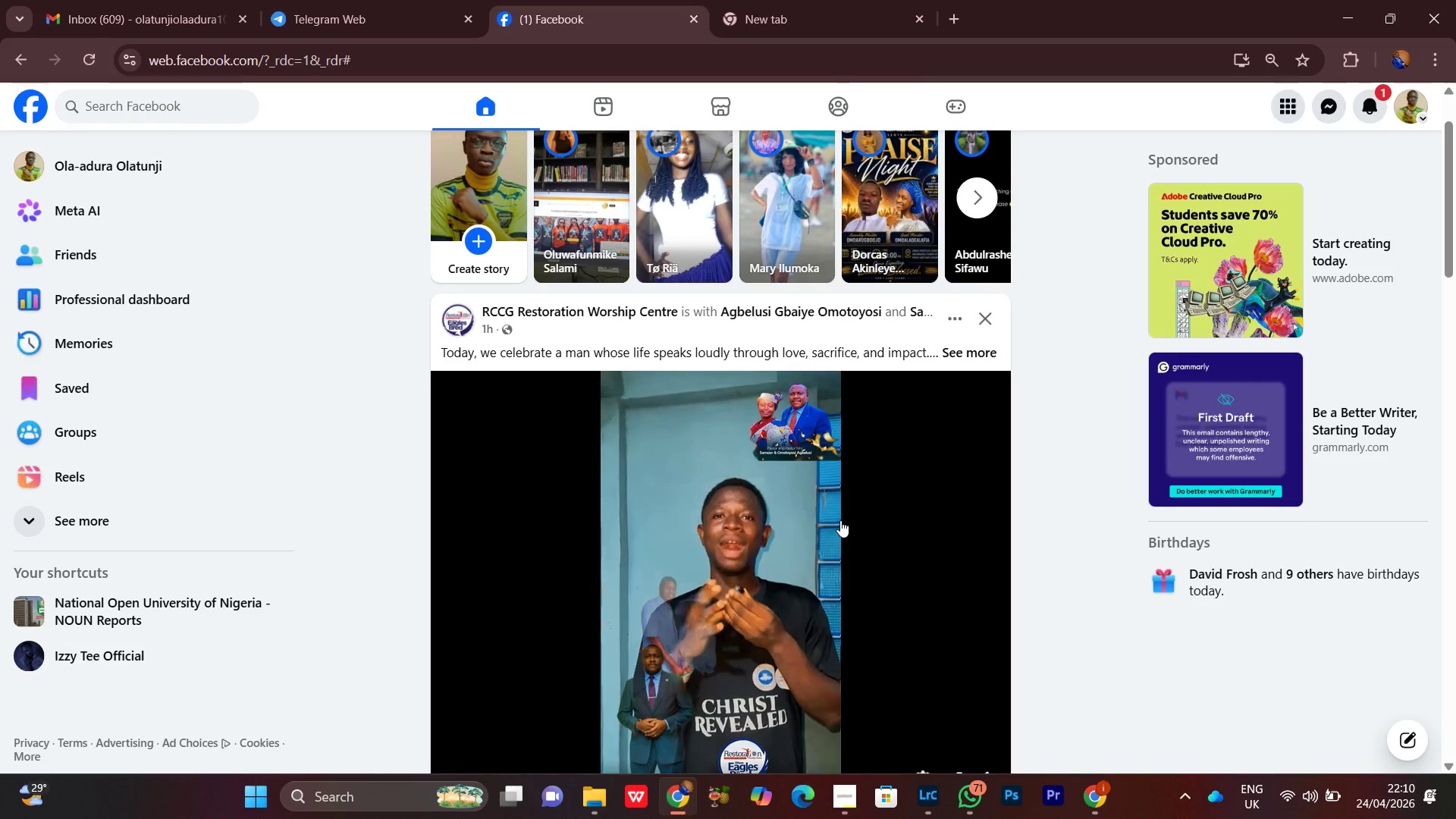 
scroll: coordinate [840, 520], scroll_direction: down, amount: 2.0
 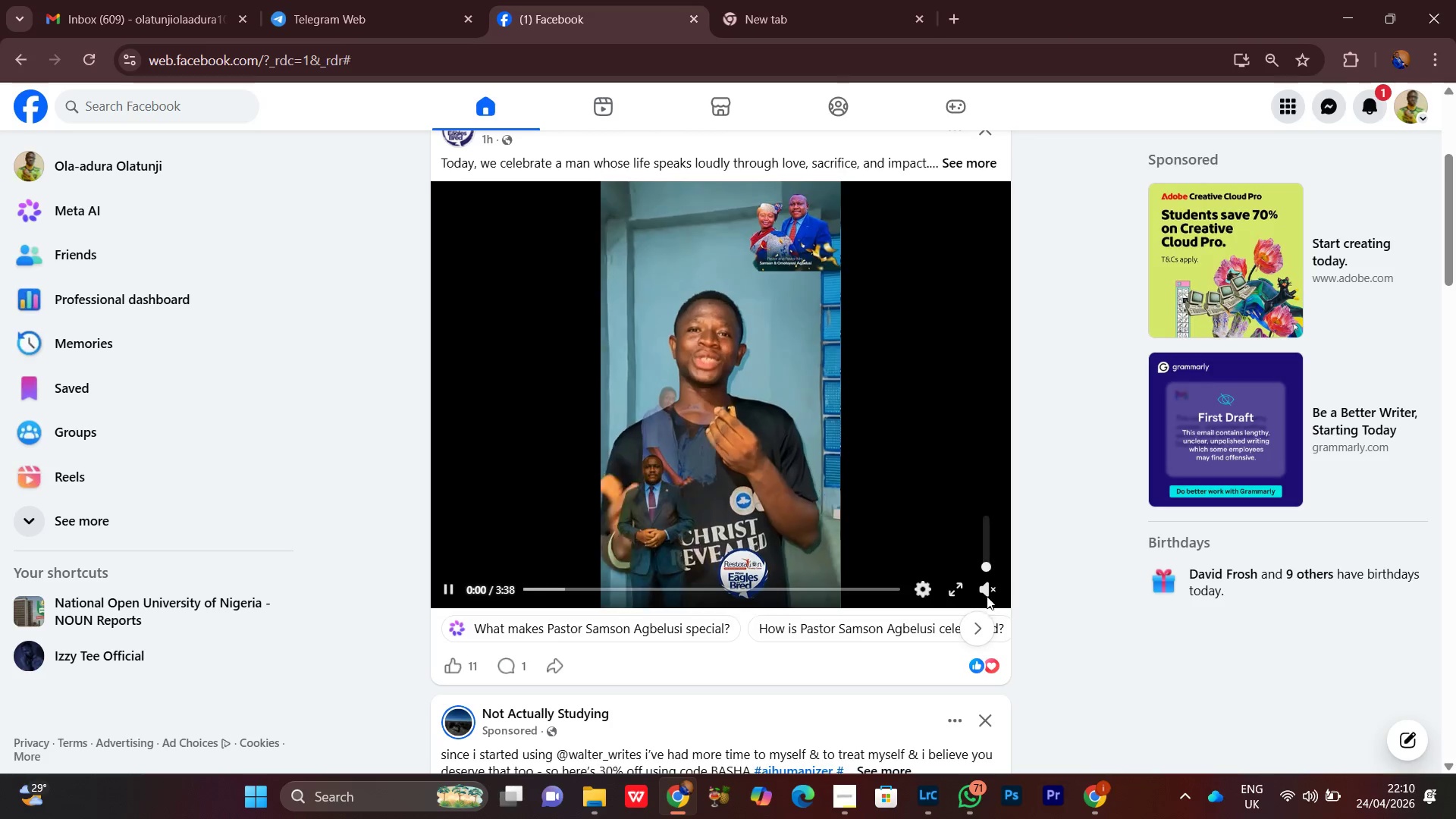 
left_click([991, 592])
 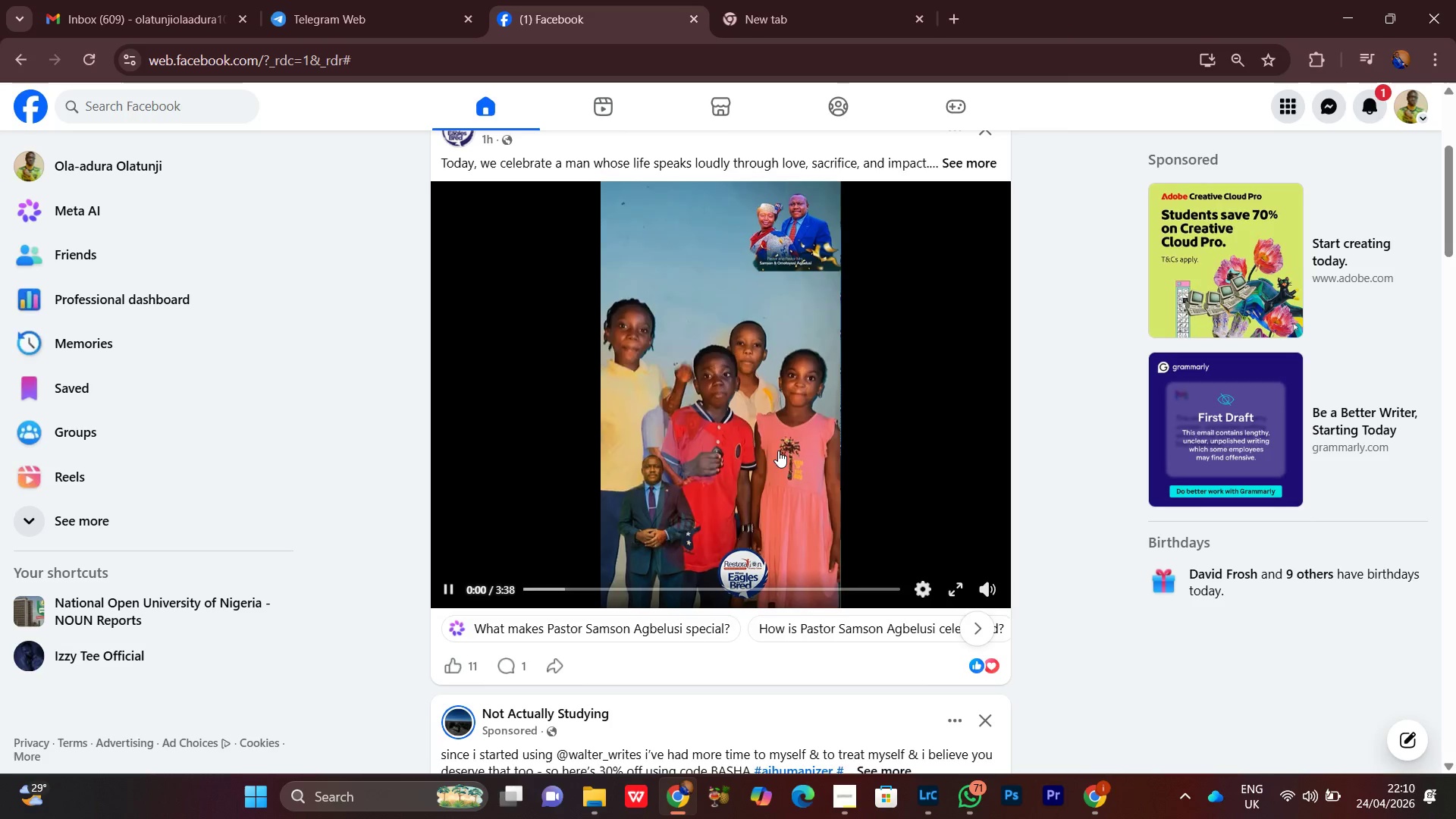 
scroll: coordinate [778, 450], scroll_direction: none, amount: 0.0
 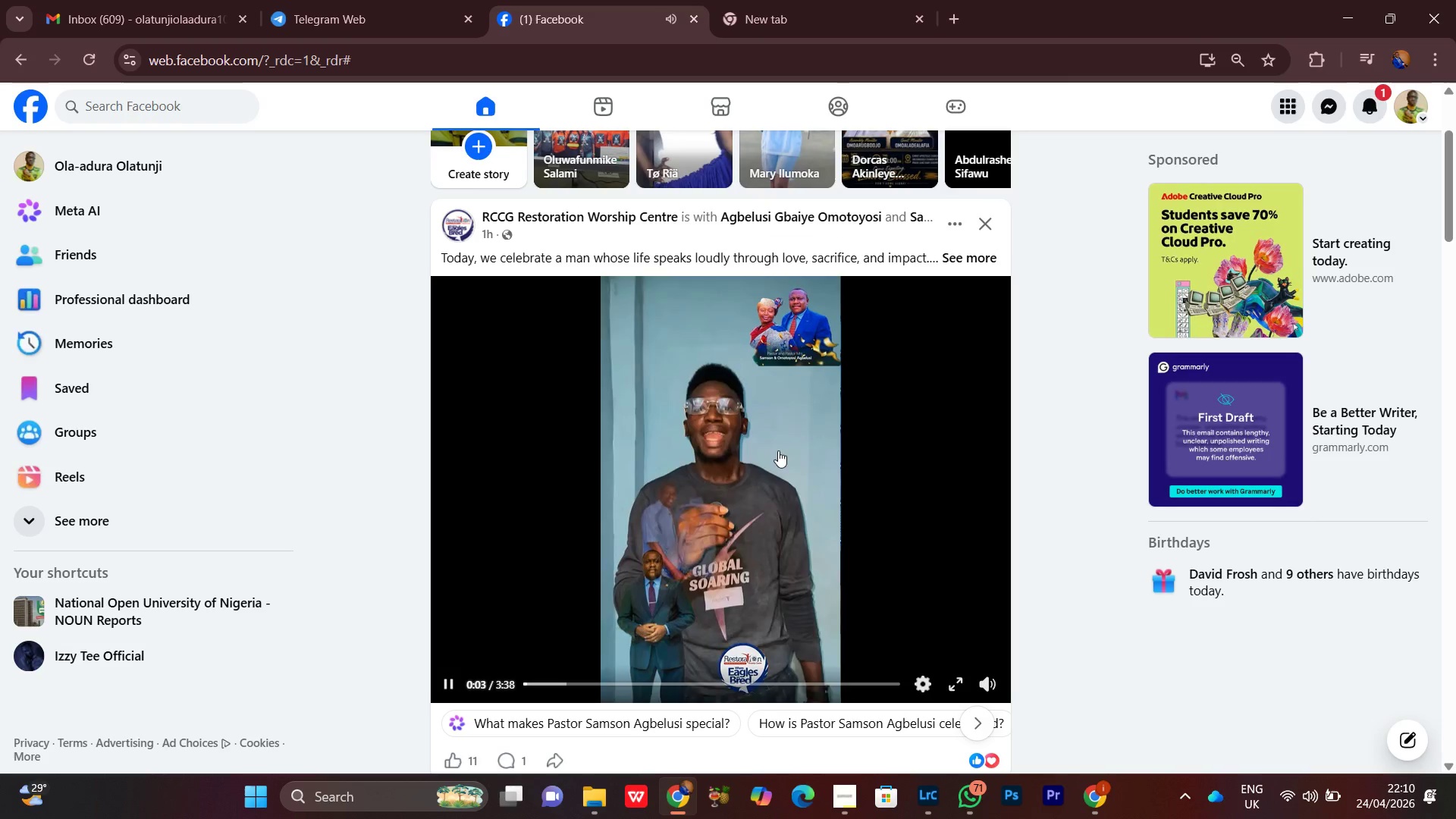 
key(VolumeDown)
 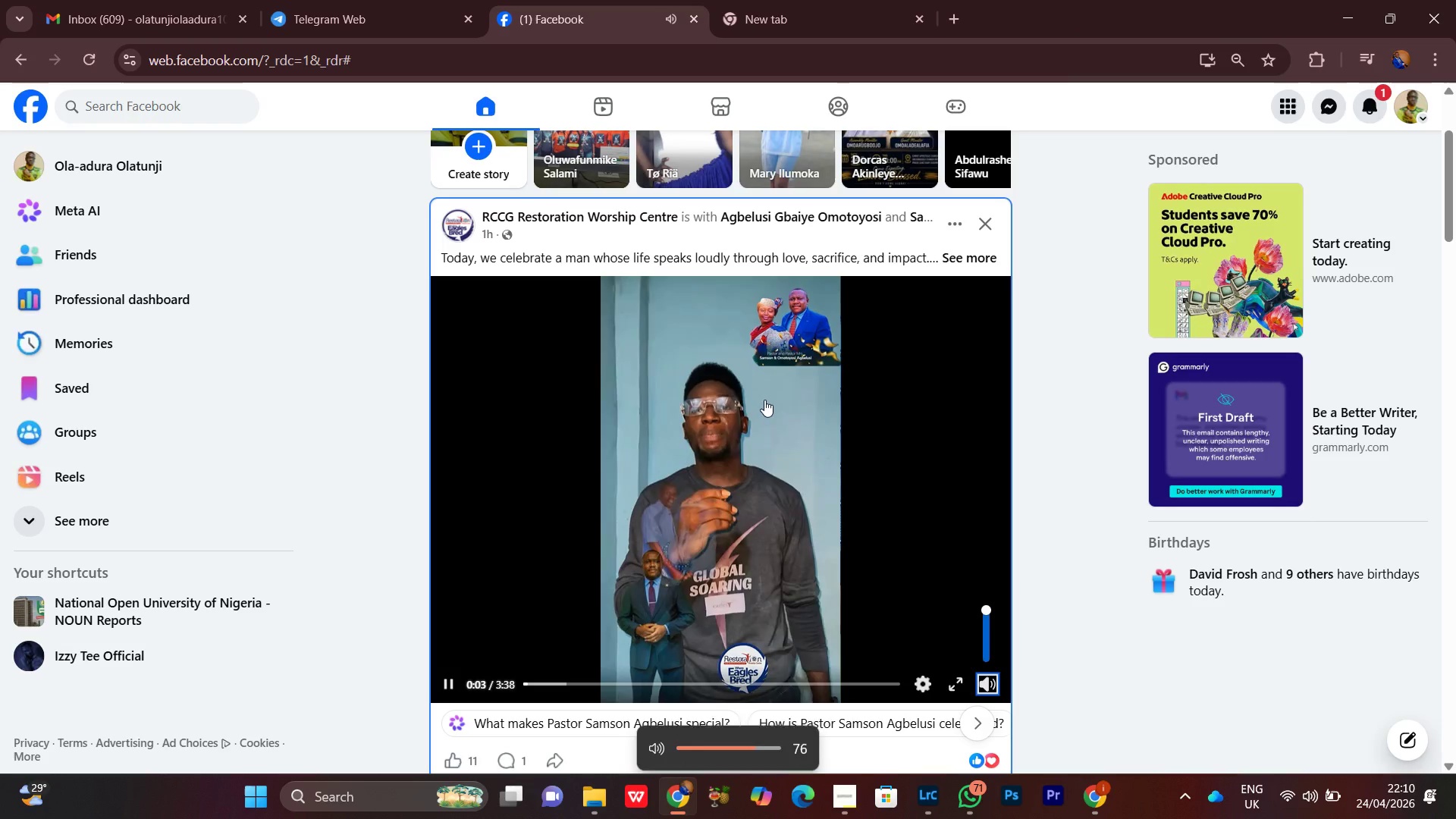 
key(VolumeDown)
 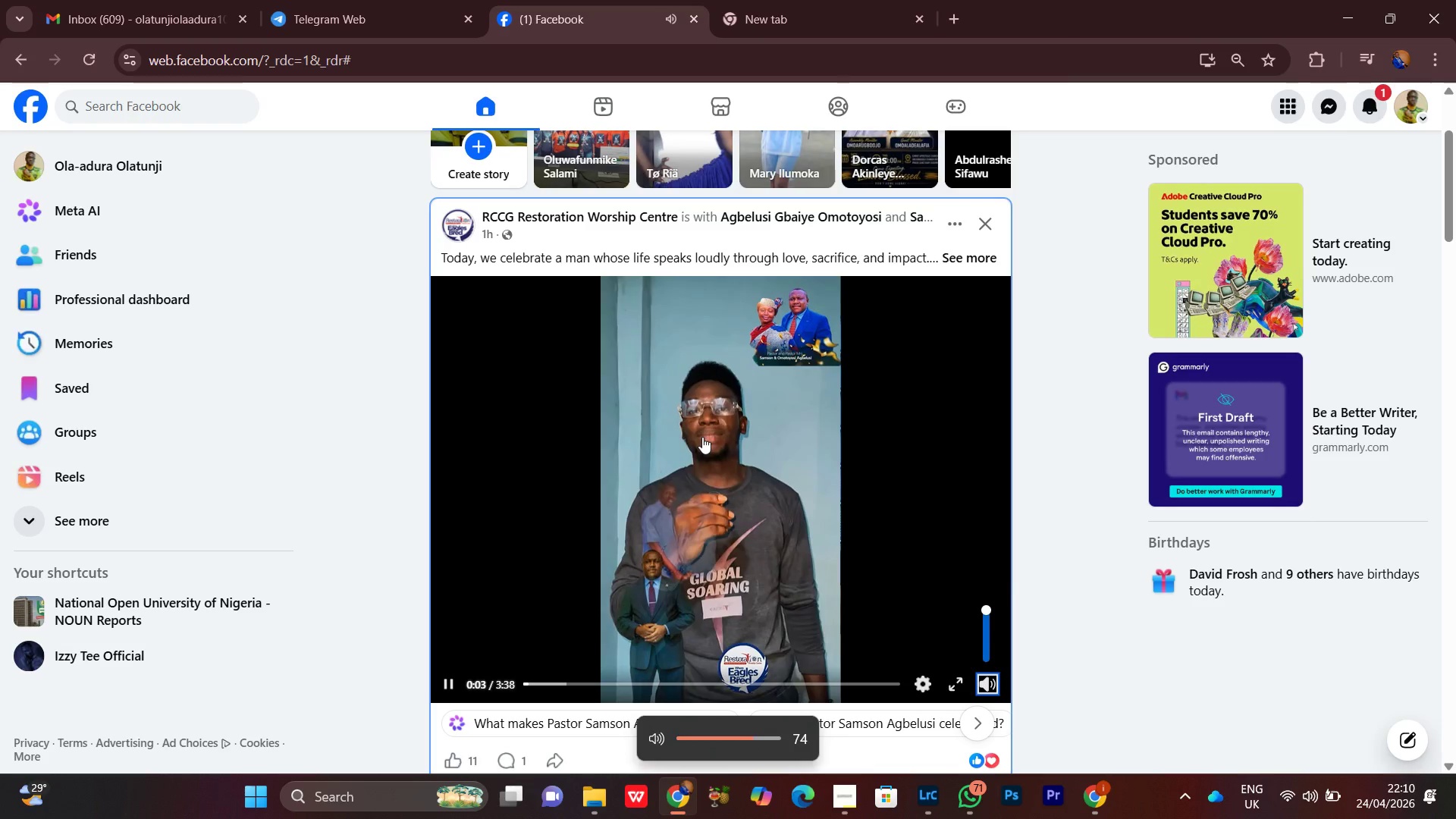 
key(VolumeDown)
 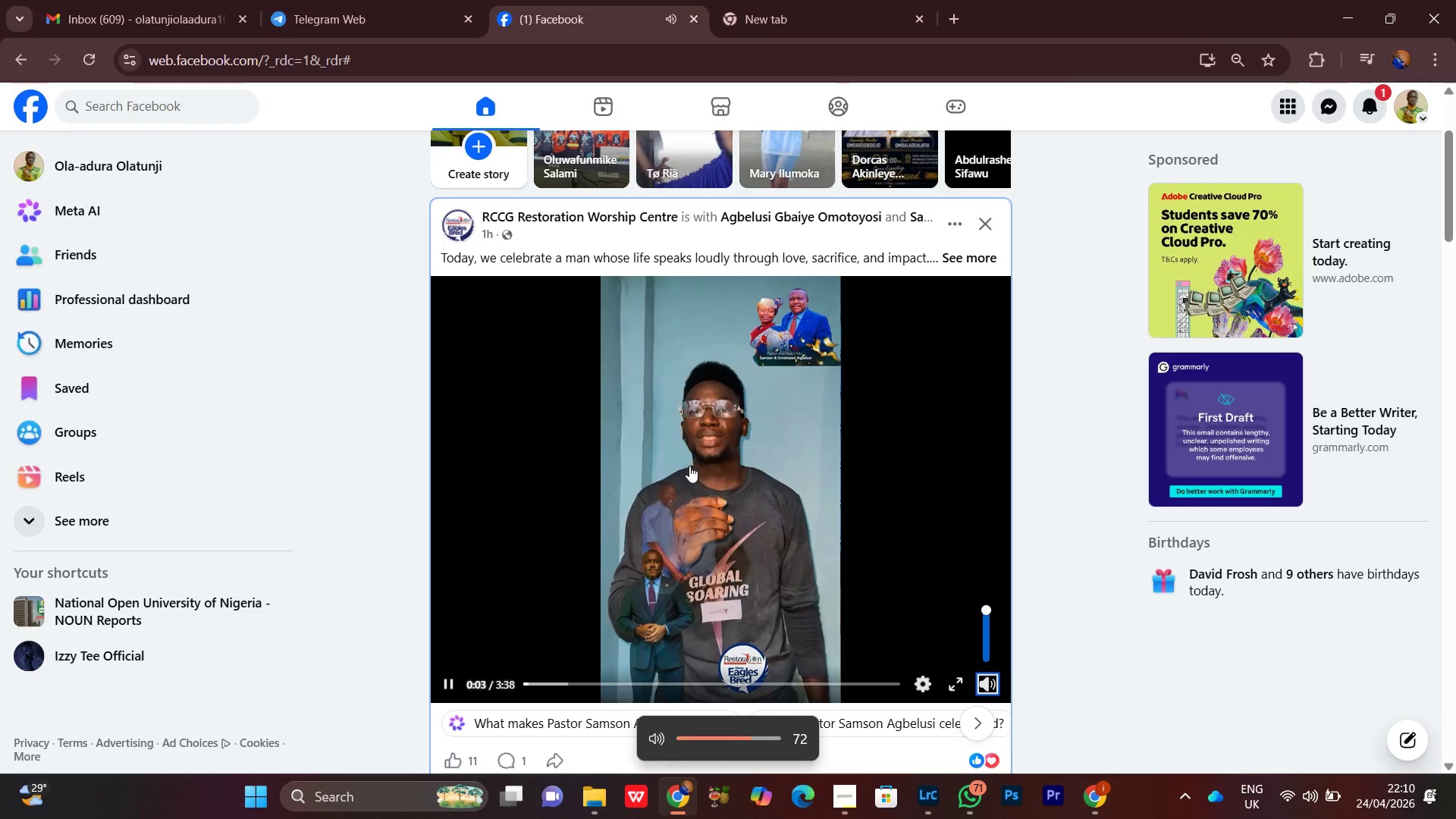 
key(VolumeDown)
 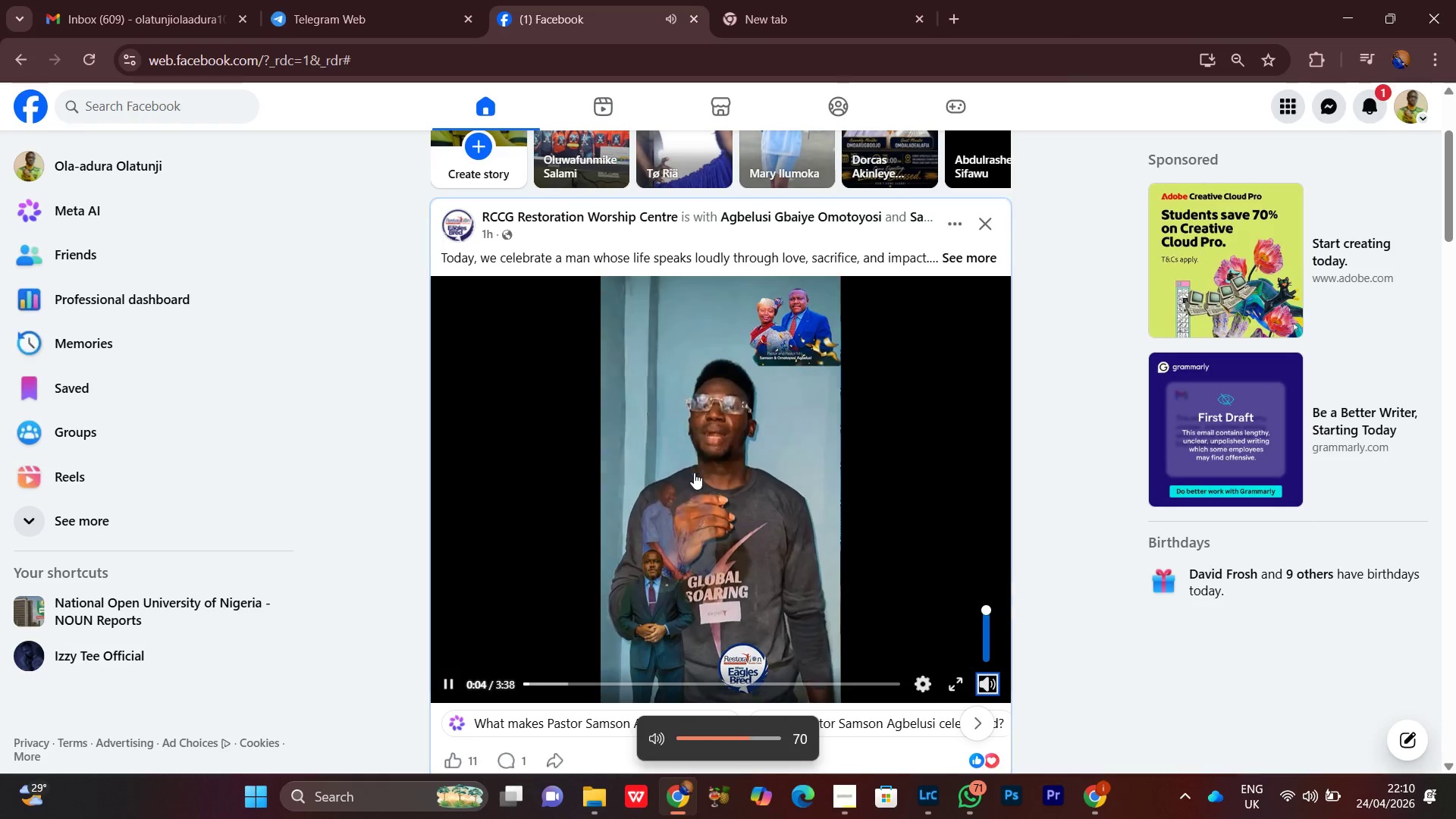 
key(VolumeDown)
 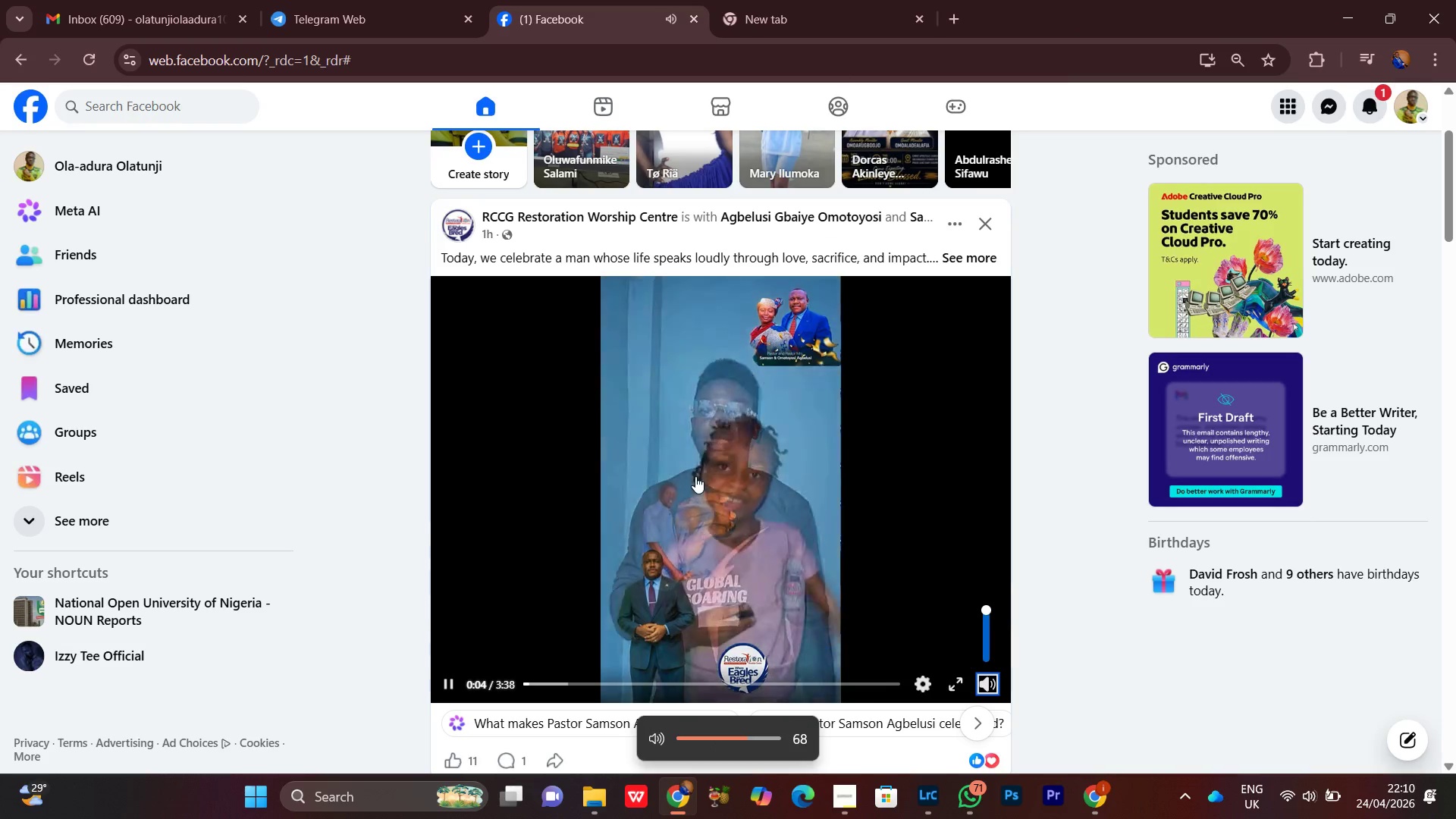 
key(VolumeDown)
 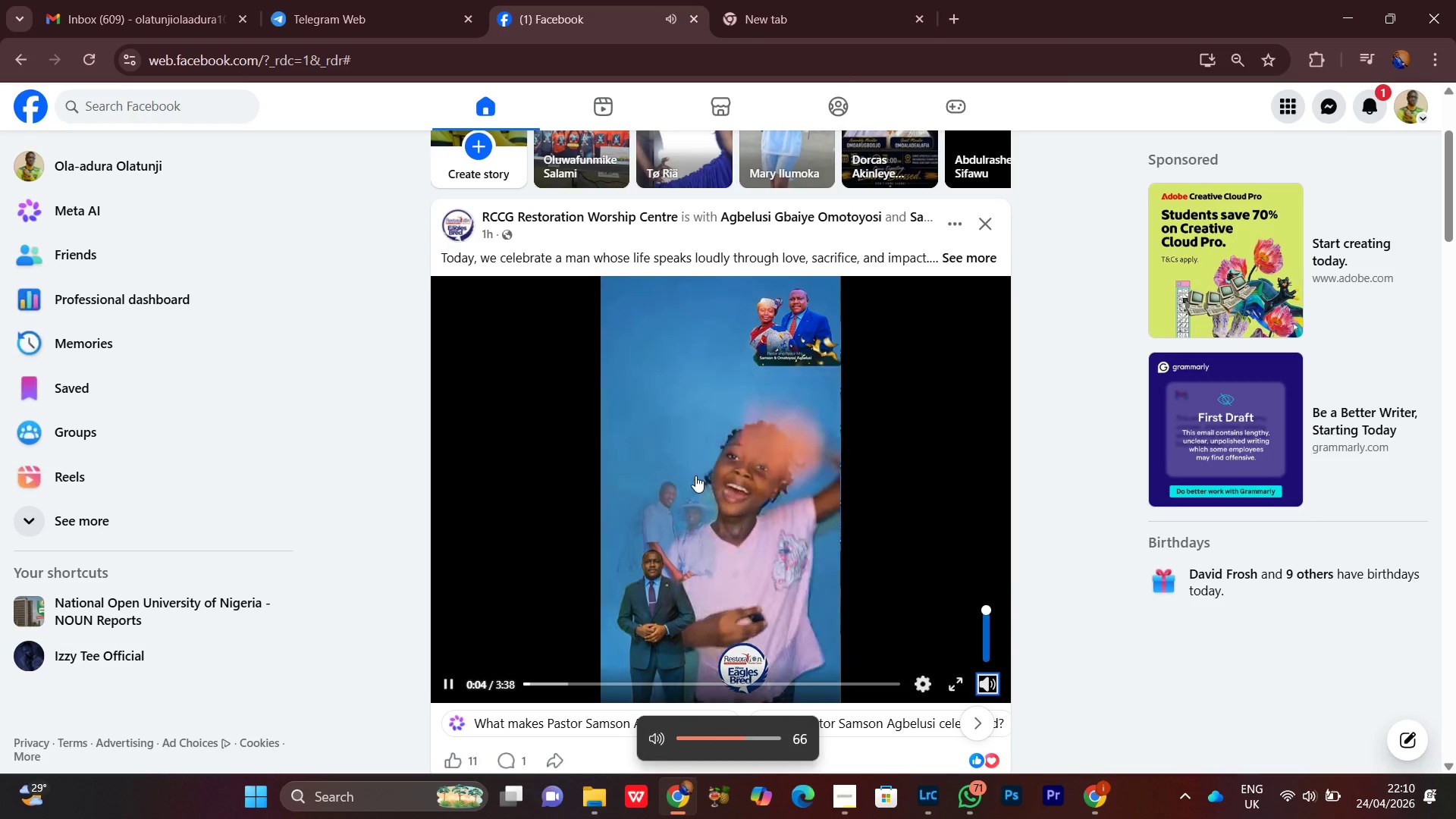 
key(VolumeDown)
 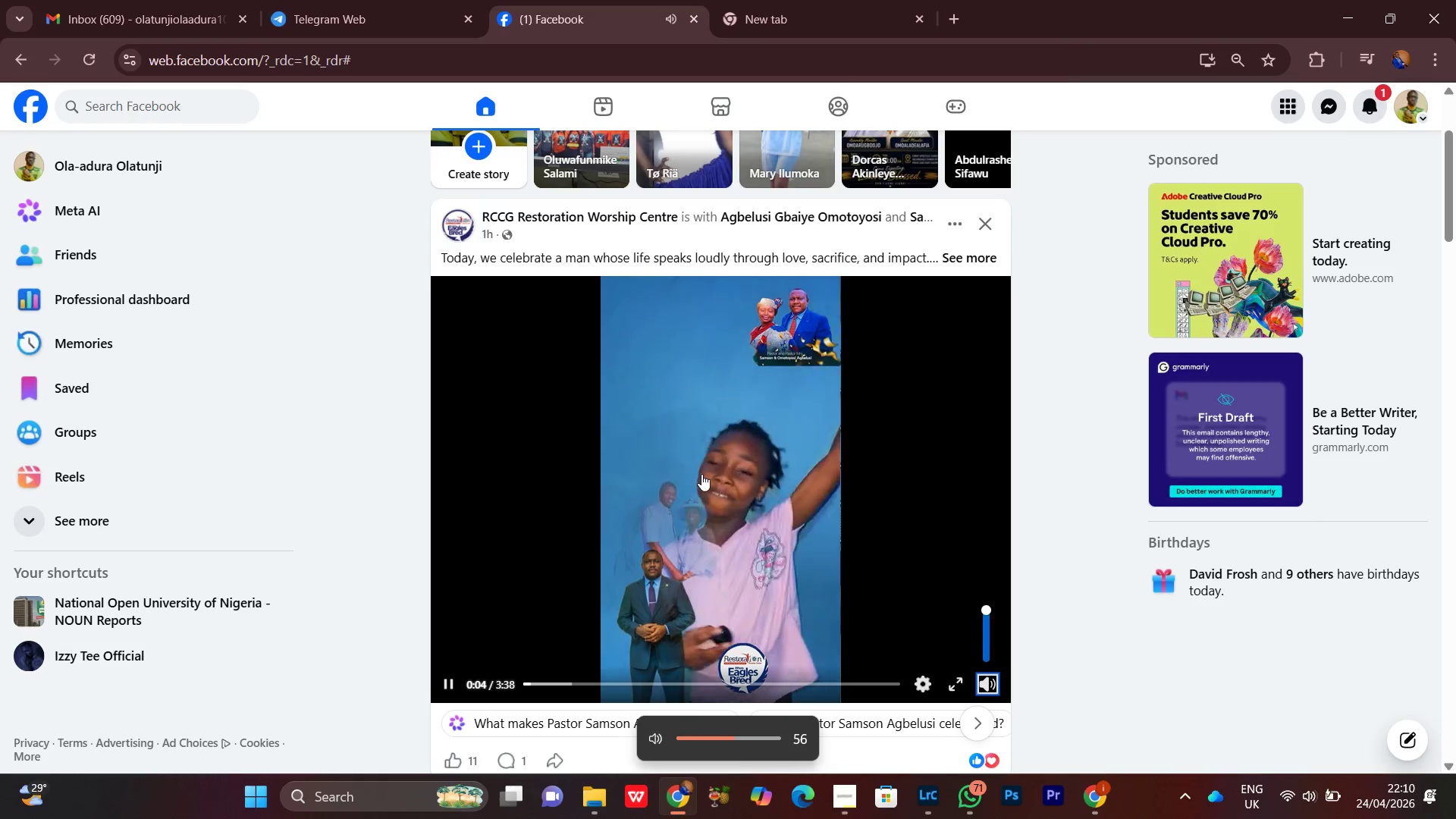 
hold_key(key=VolumeDown, duration=0.69)
 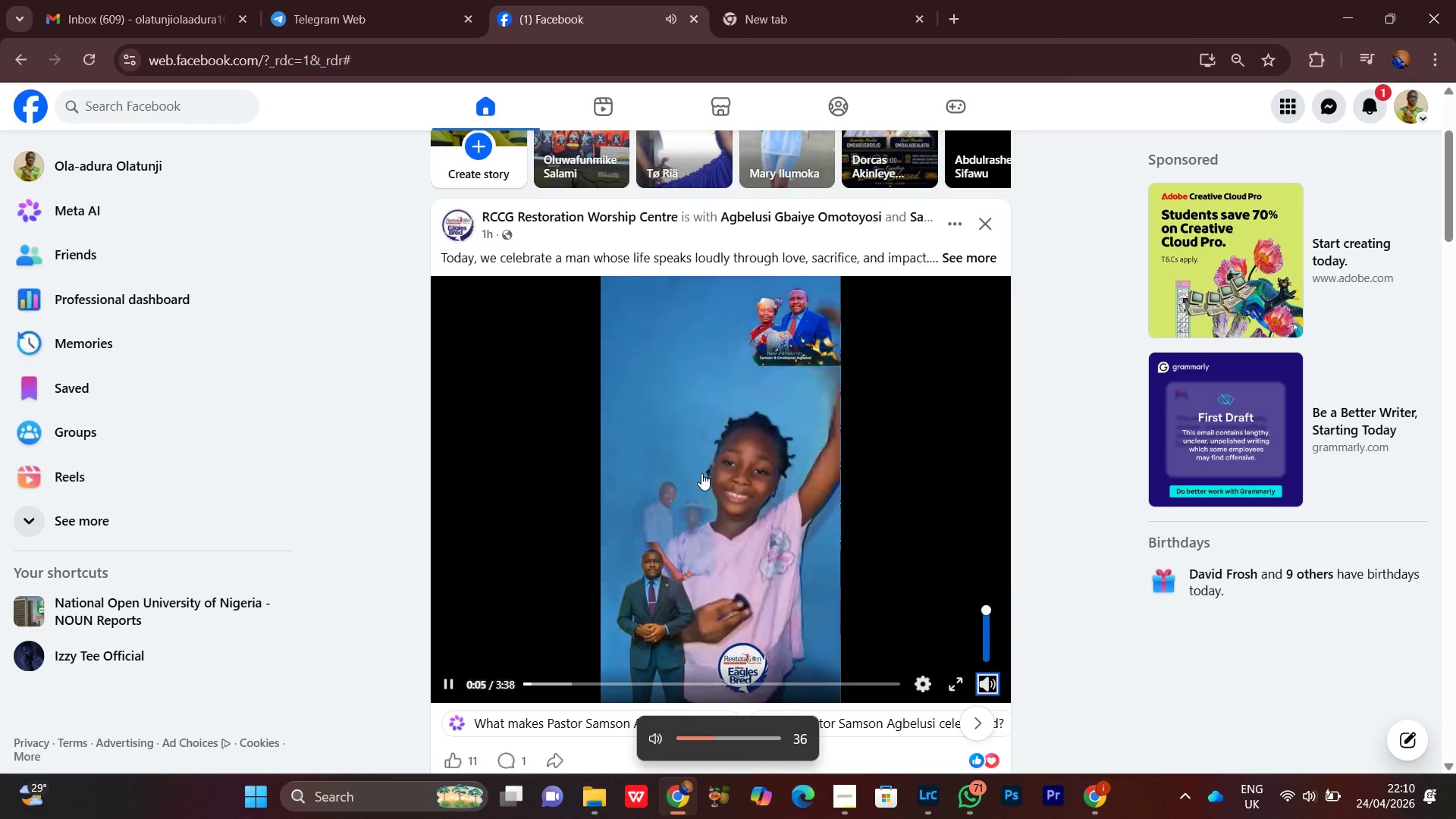 
key(VolumeUp)
 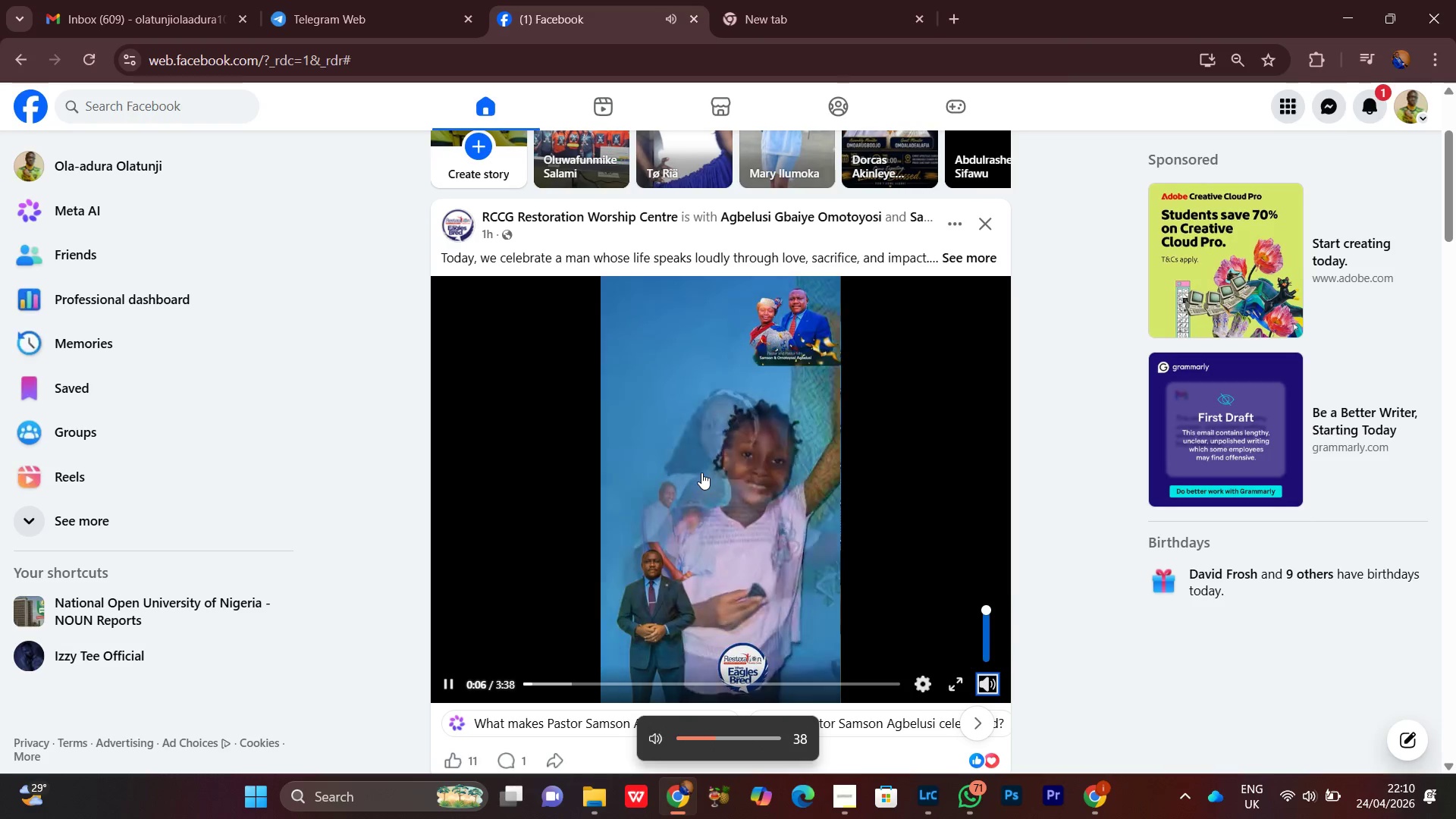 
key(VolumeDown)
 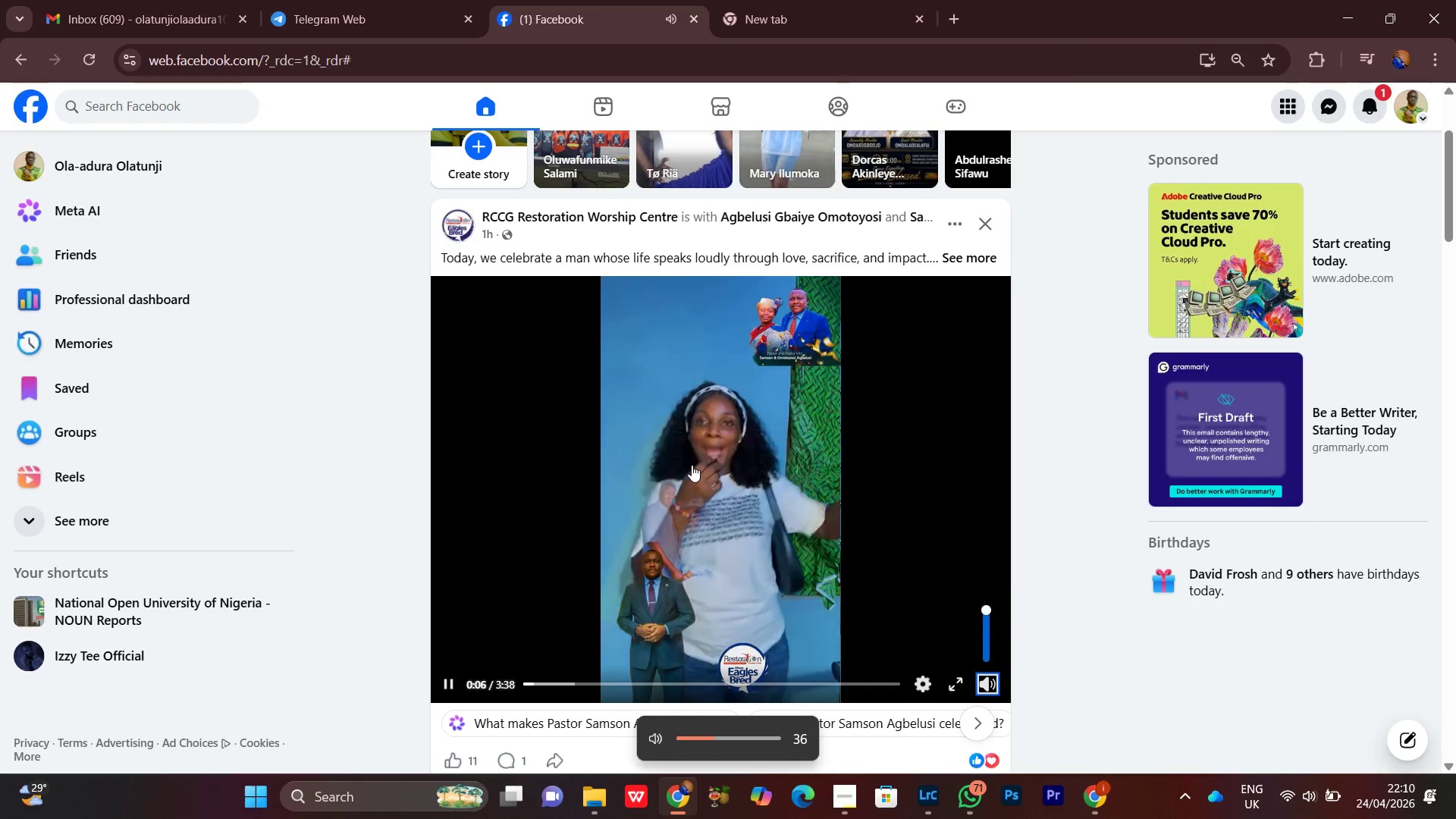 
key(VolumeDown)
 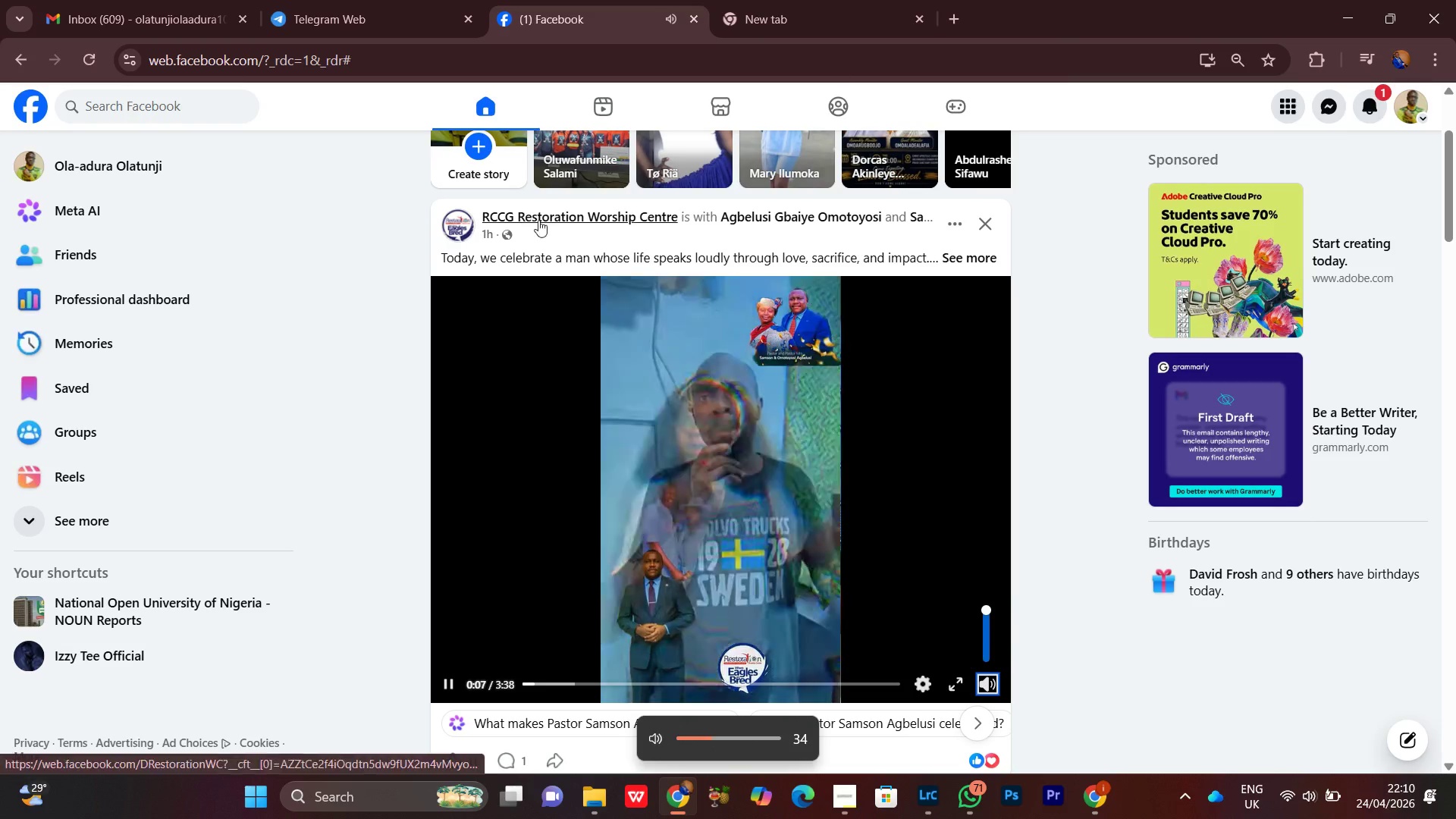 
left_click([538, 215])
 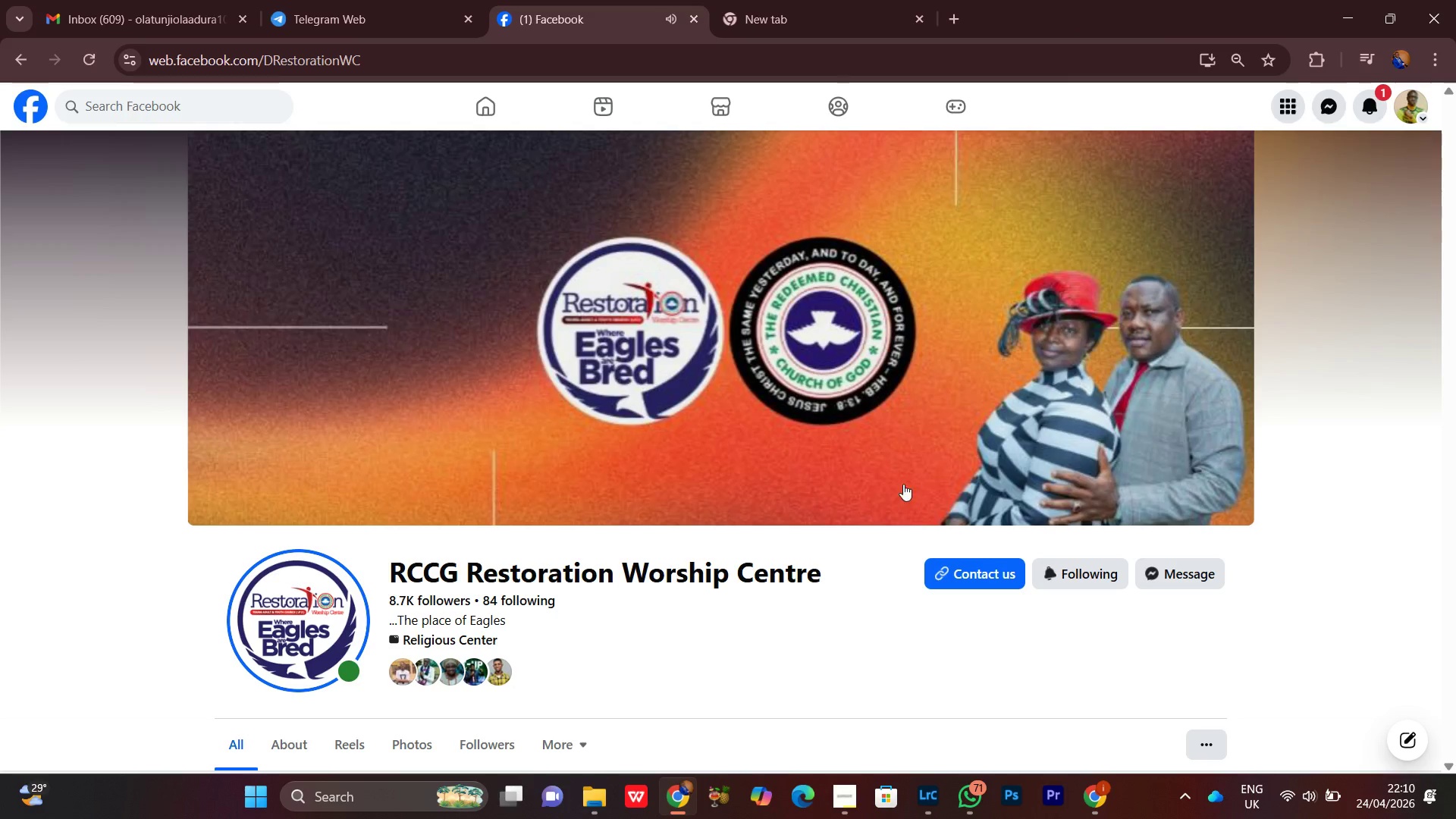 
scroll: coordinate [908, 556], scroll_direction: down, amount: 27.0
 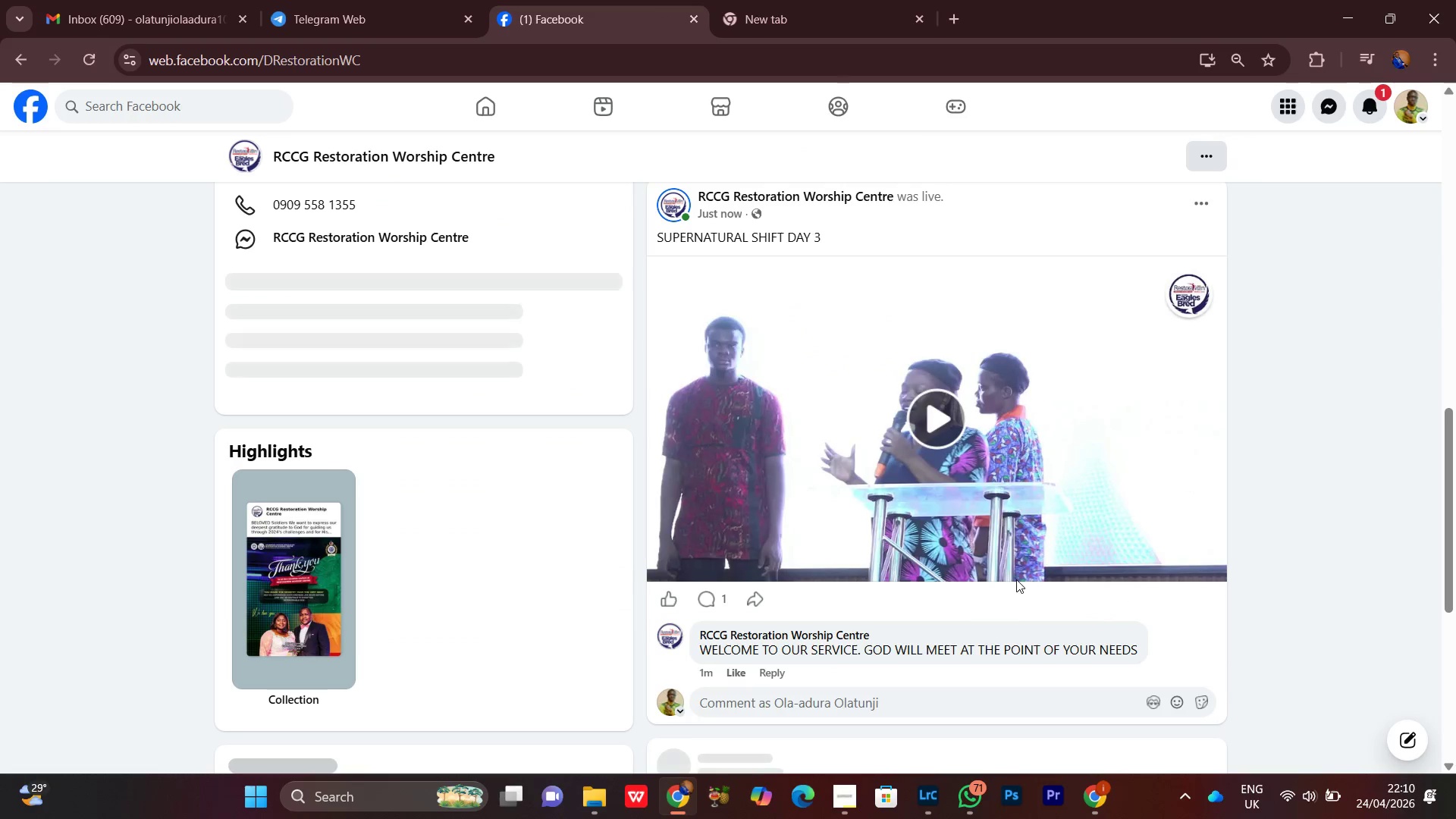 
scroll: coordinate [884, 578], scroll_direction: up, amount: 1.0
 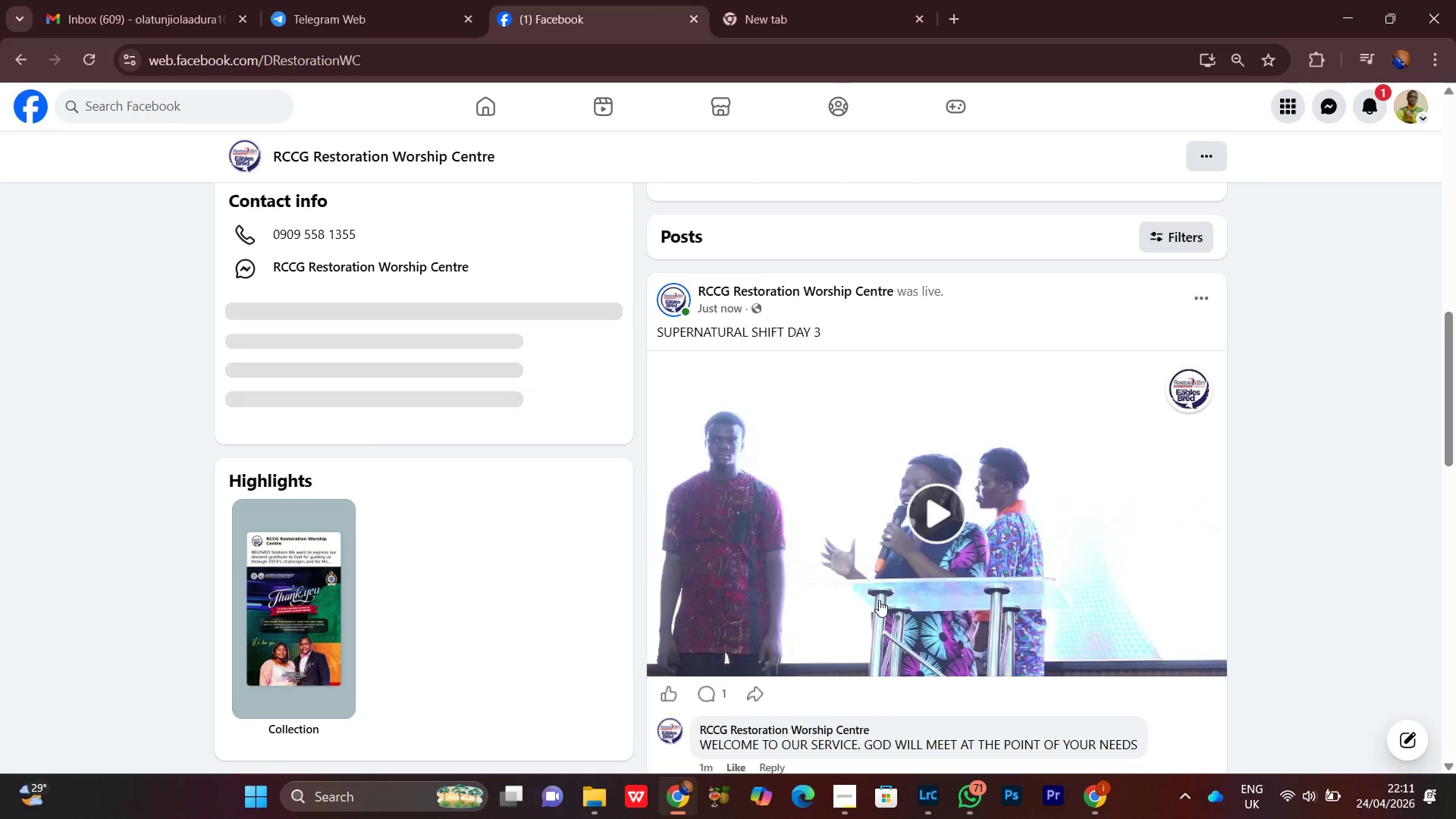 
scroll: coordinate [879, 600], scroll_direction: down, amount: 7.0
 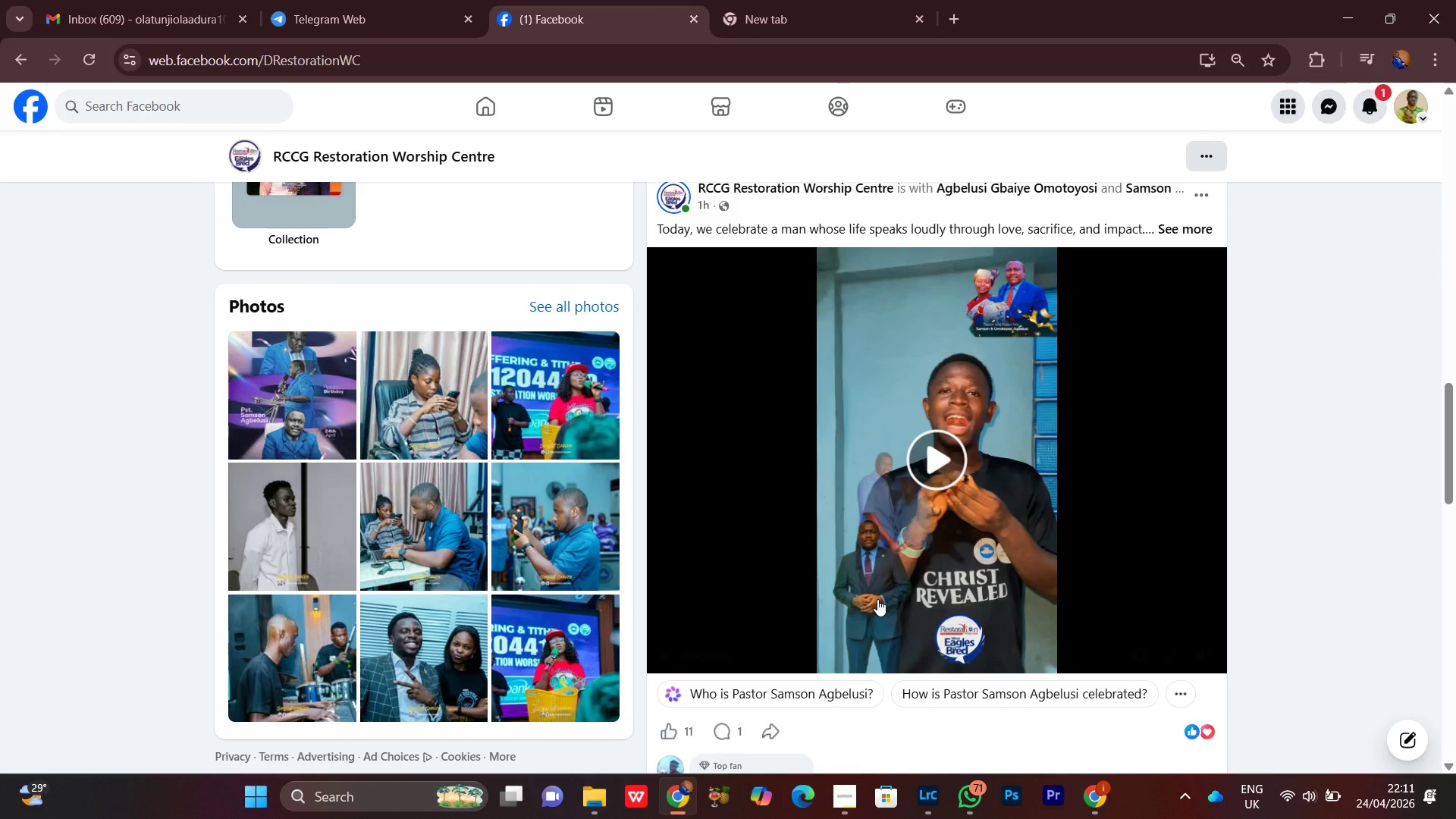 
scroll: coordinate [877, 598], scroll_direction: up, amount: 6.0
 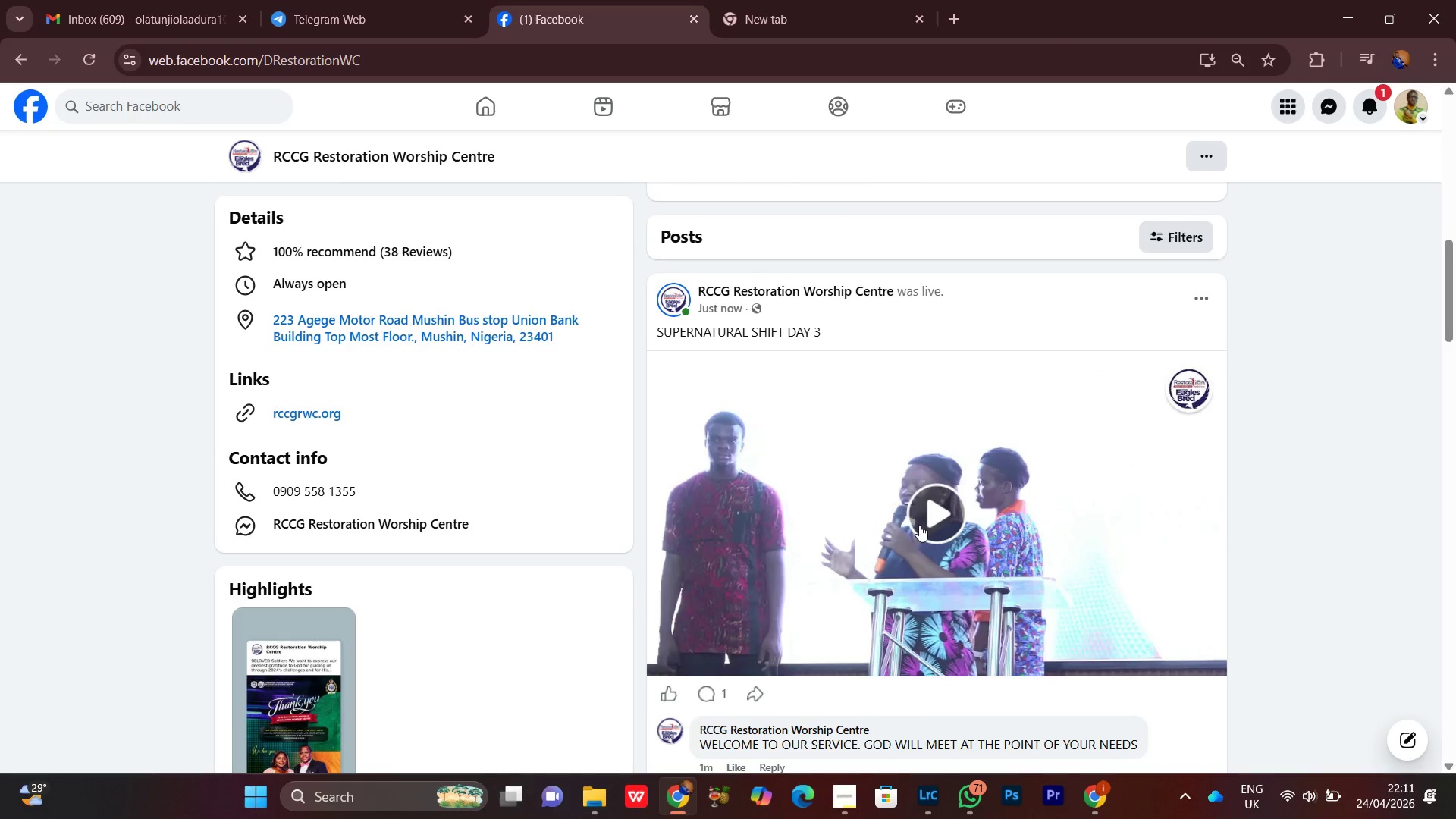 
left_click([918, 518])
 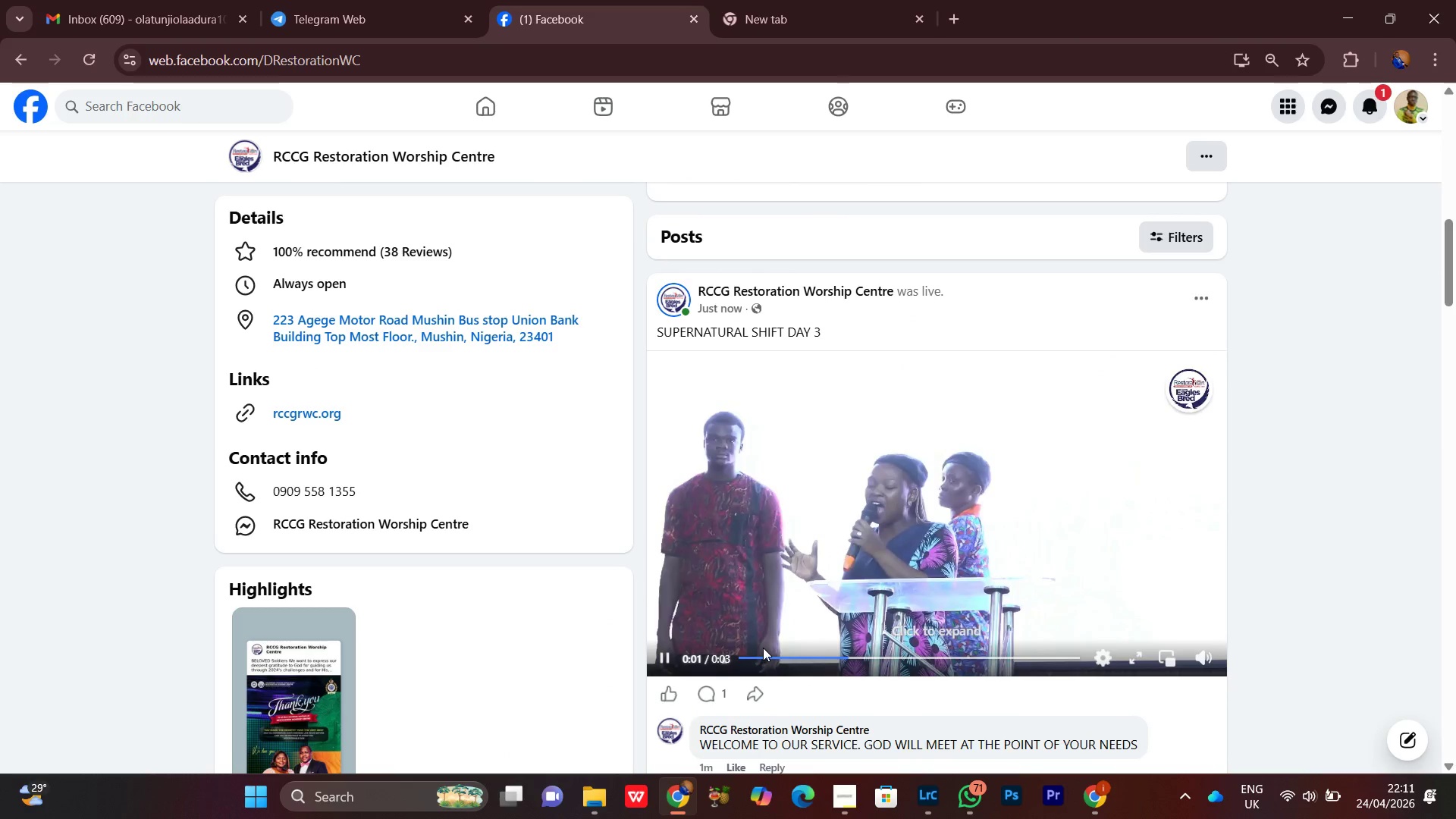 
scroll: coordinate [506, 359], scroll_direction: up, amount: 15.0
 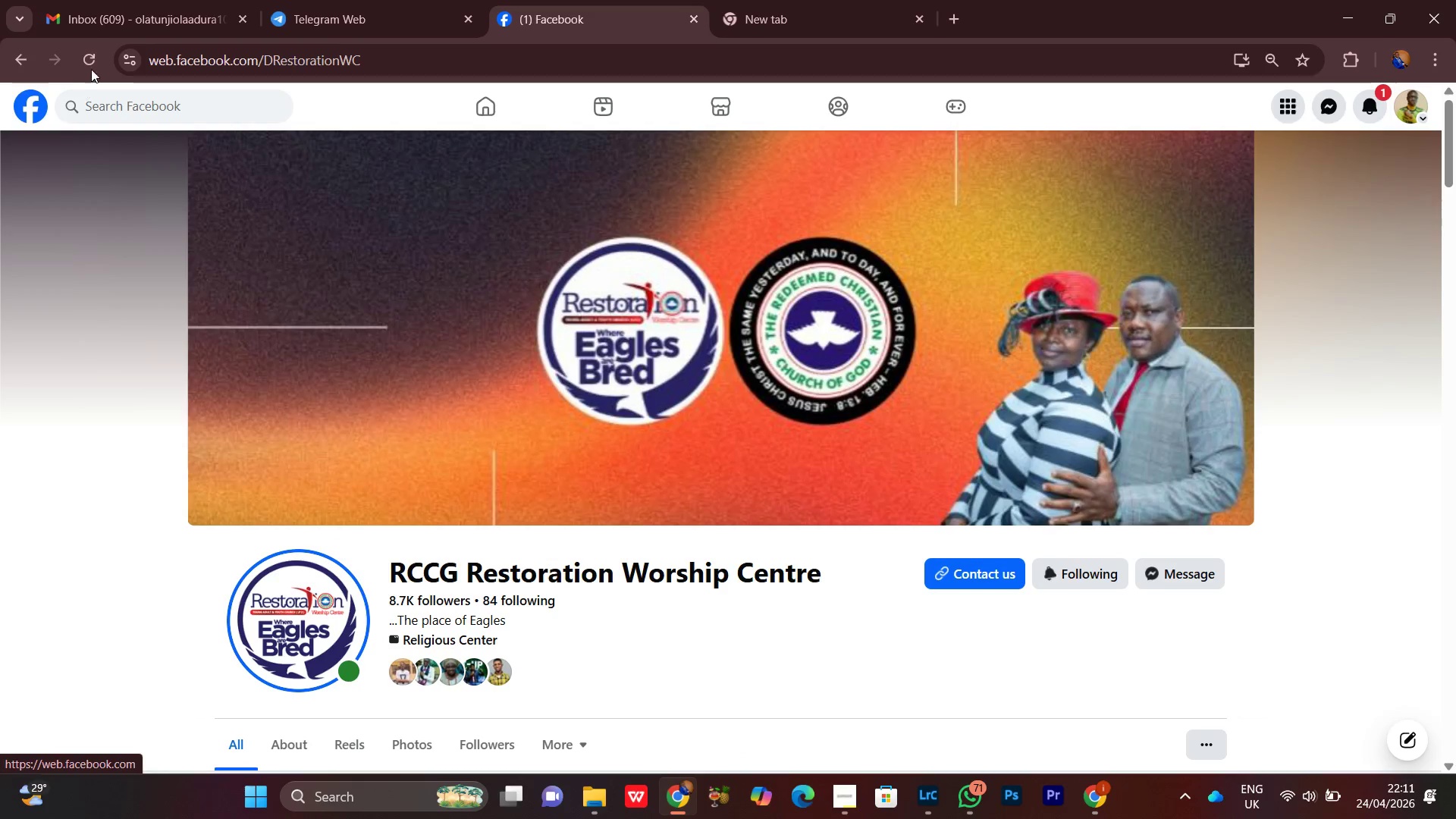 
left_click([78, 62])
 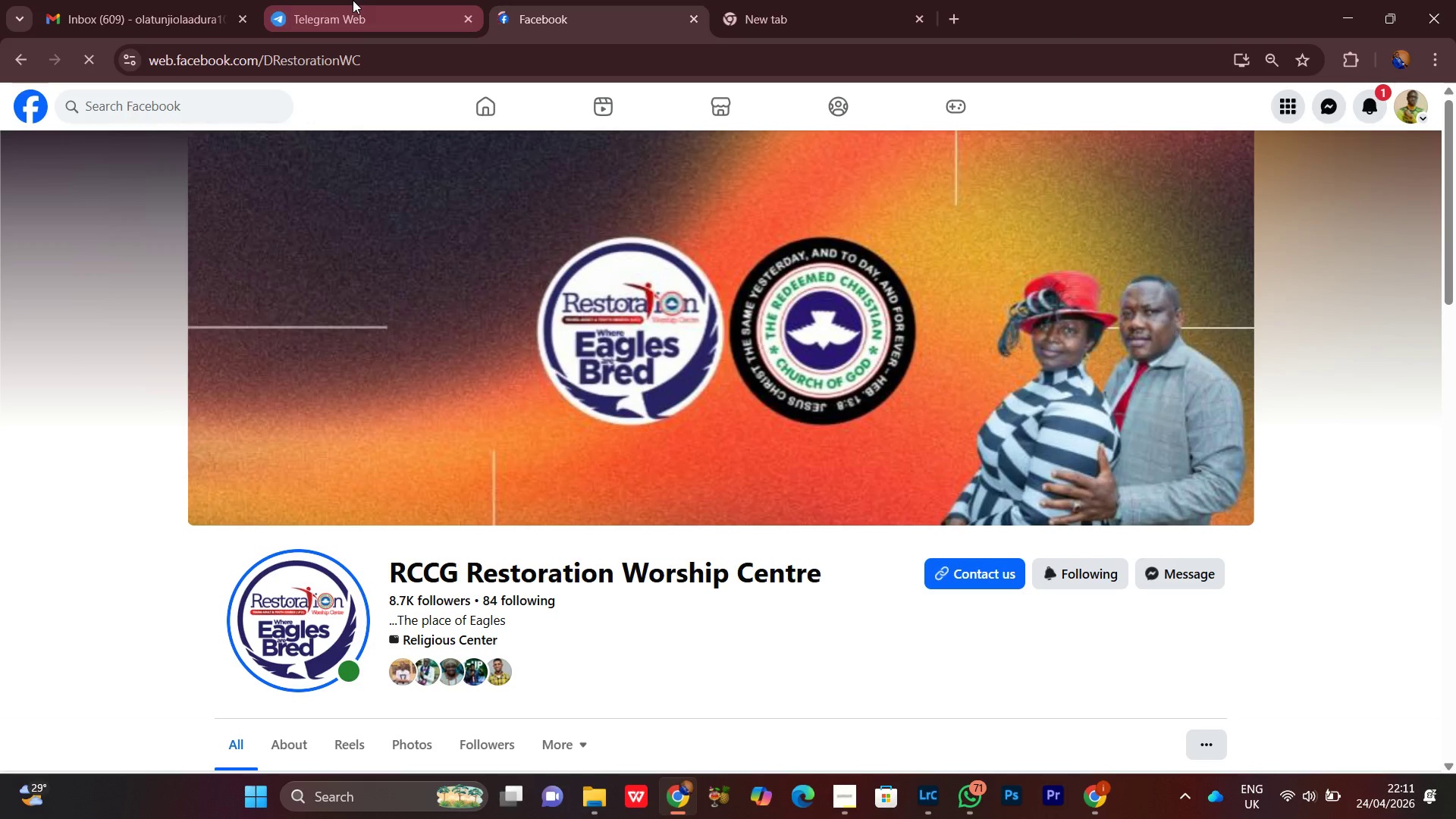 
left_click([353, 0])
 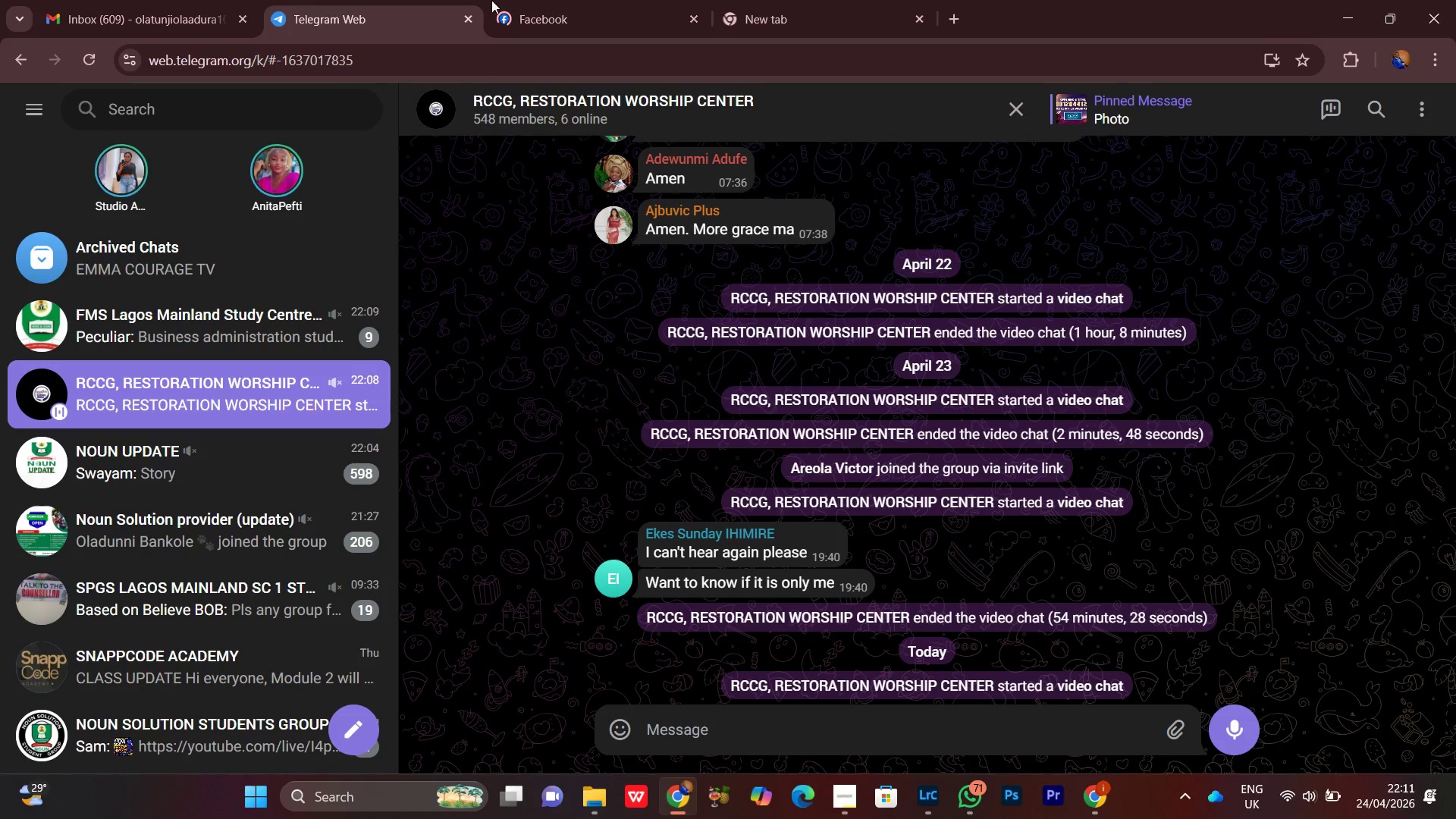 
double_click([493, 0])
 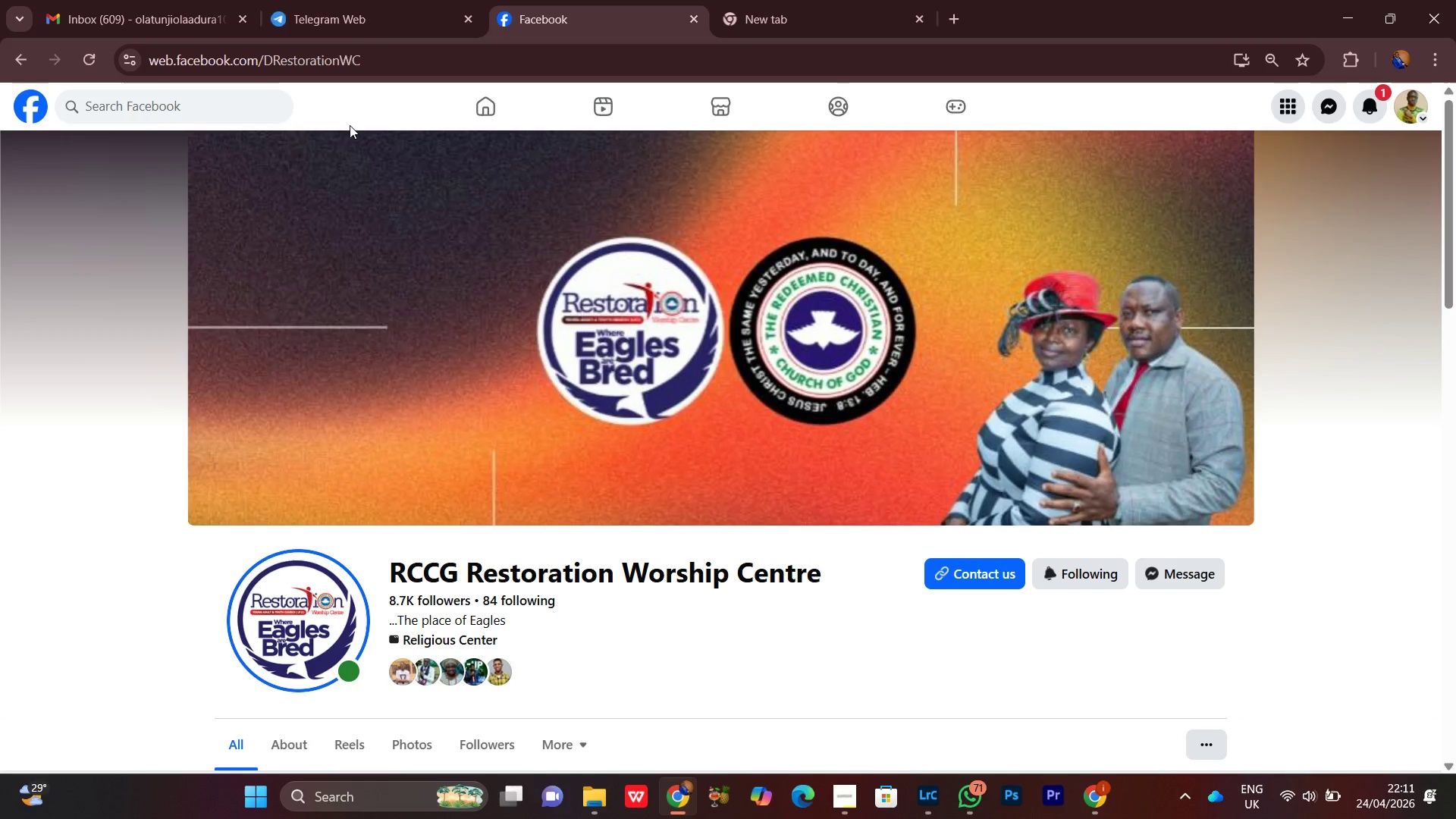 
left_click([361, 0])
 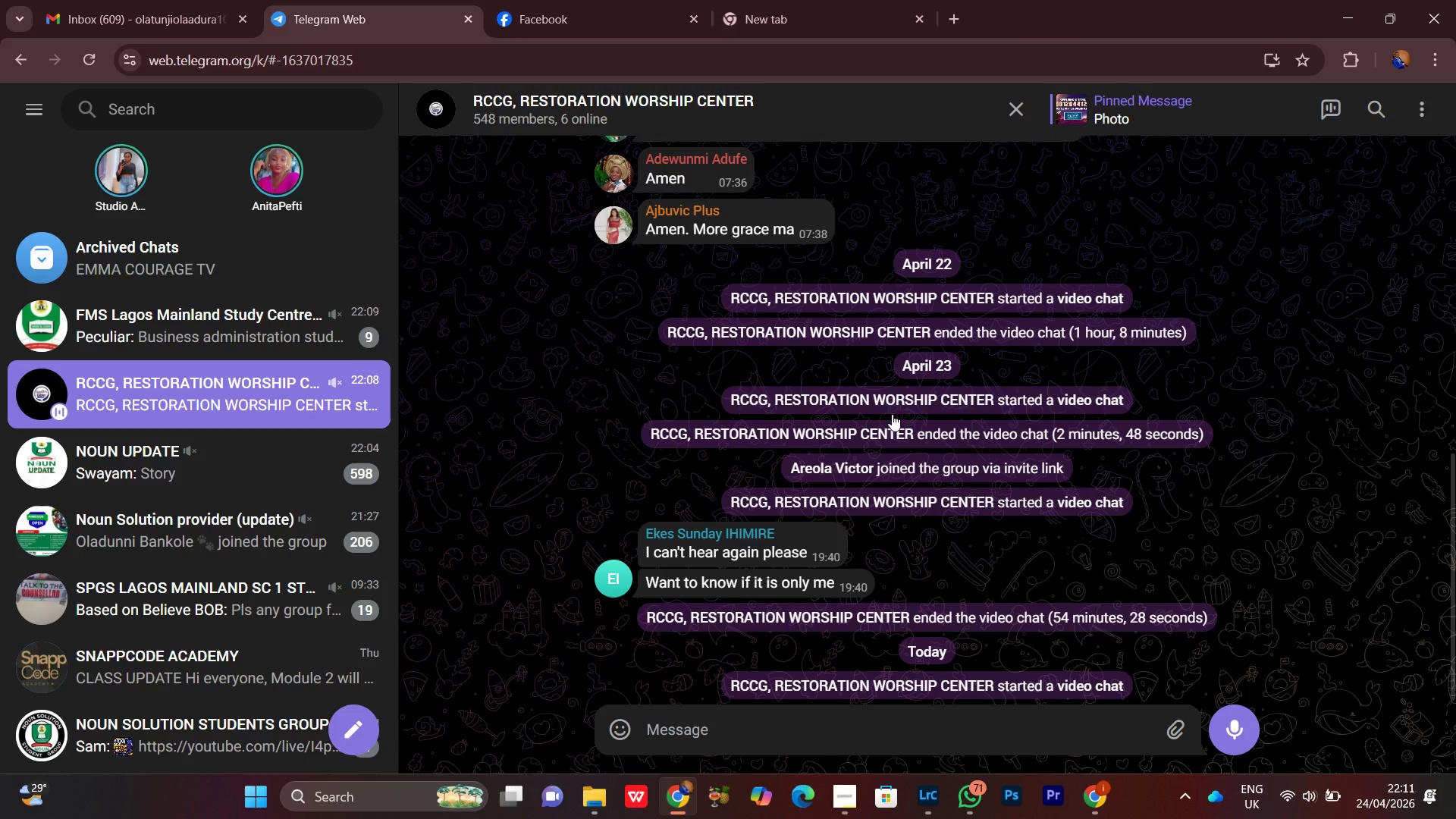 
scroll: coordinate [846, 513], scroll_direction: down, amount: 5.0
 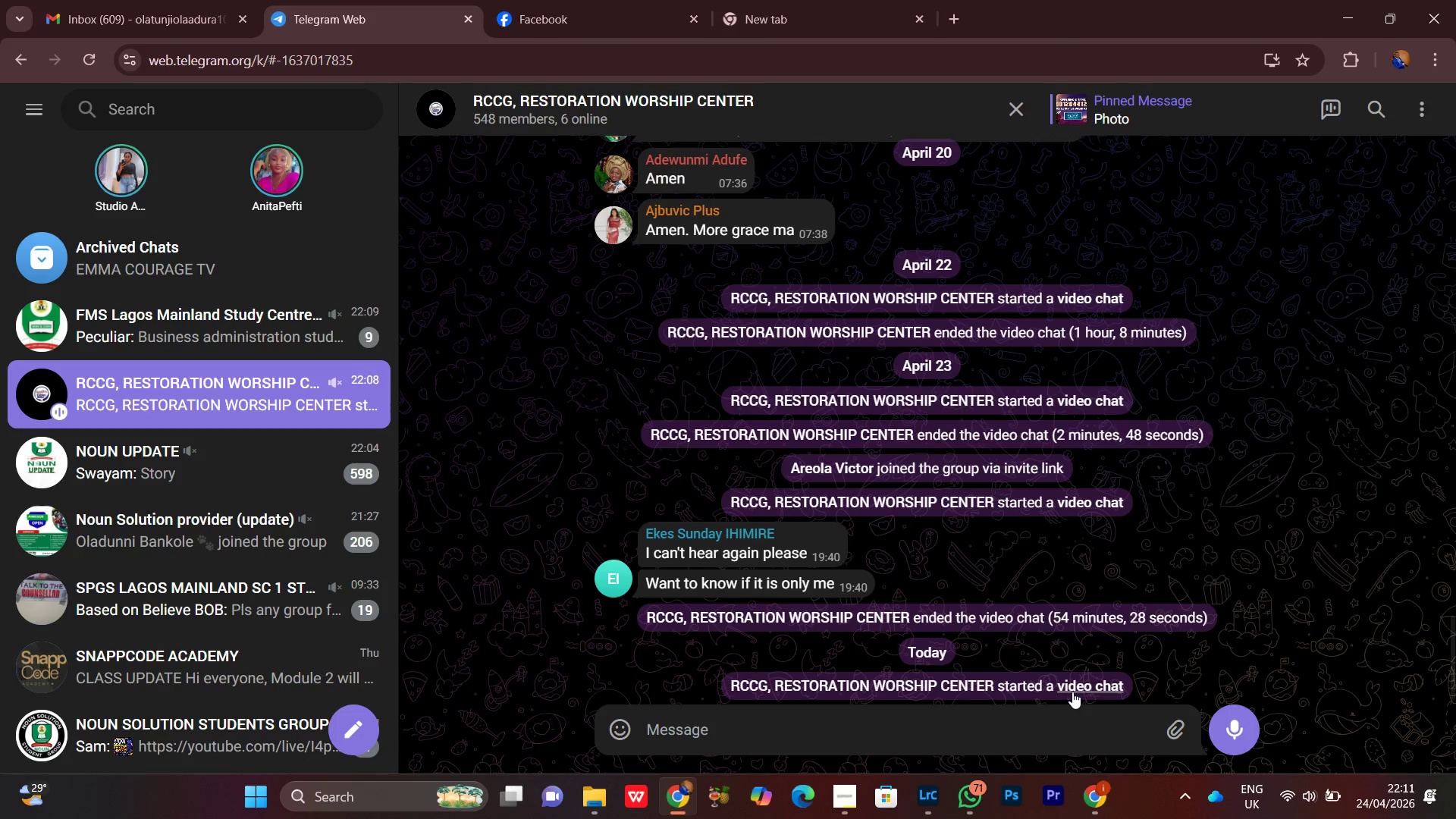 
left_click([1074, 686])
 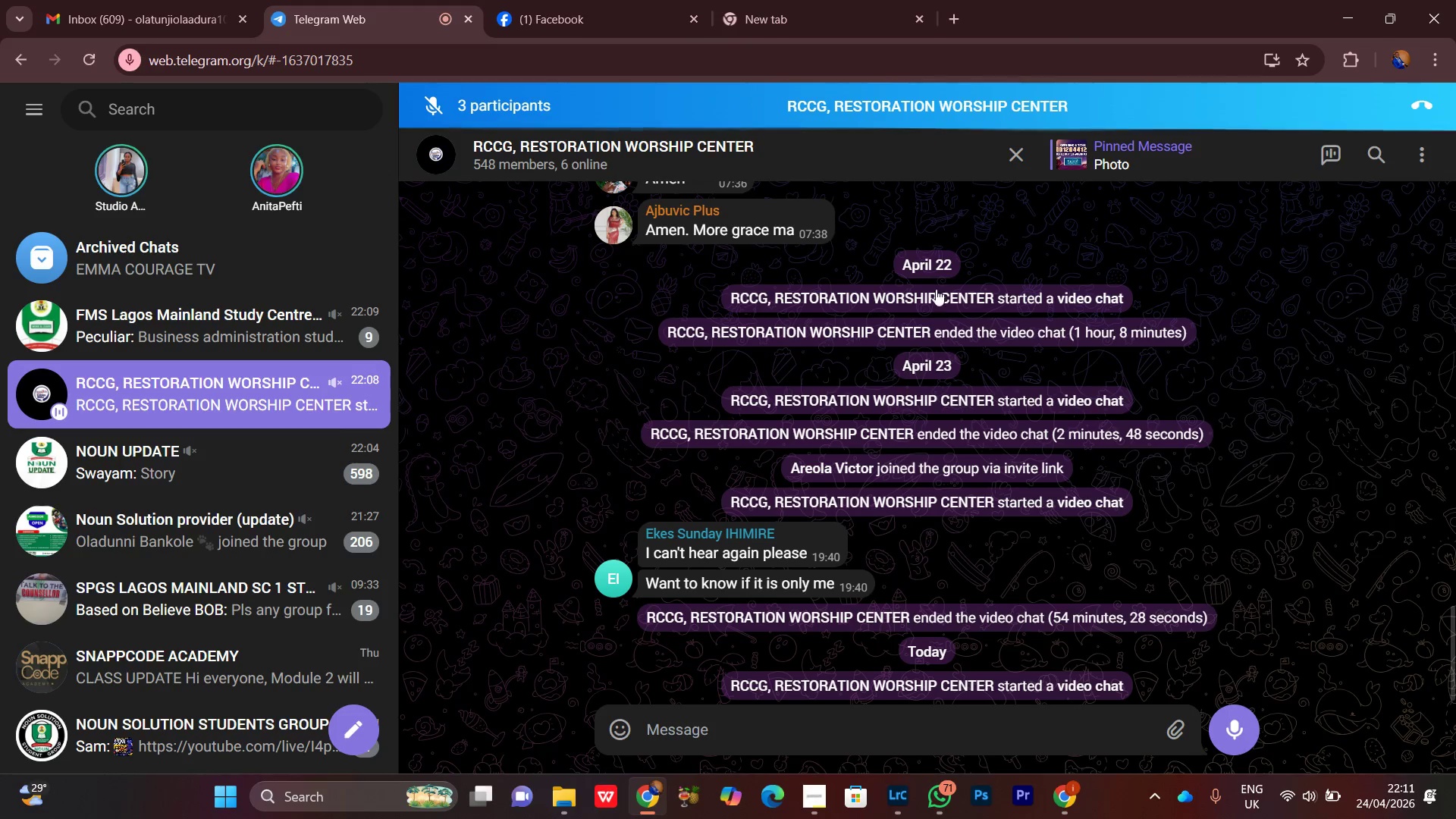 
left_click([494, 102])
 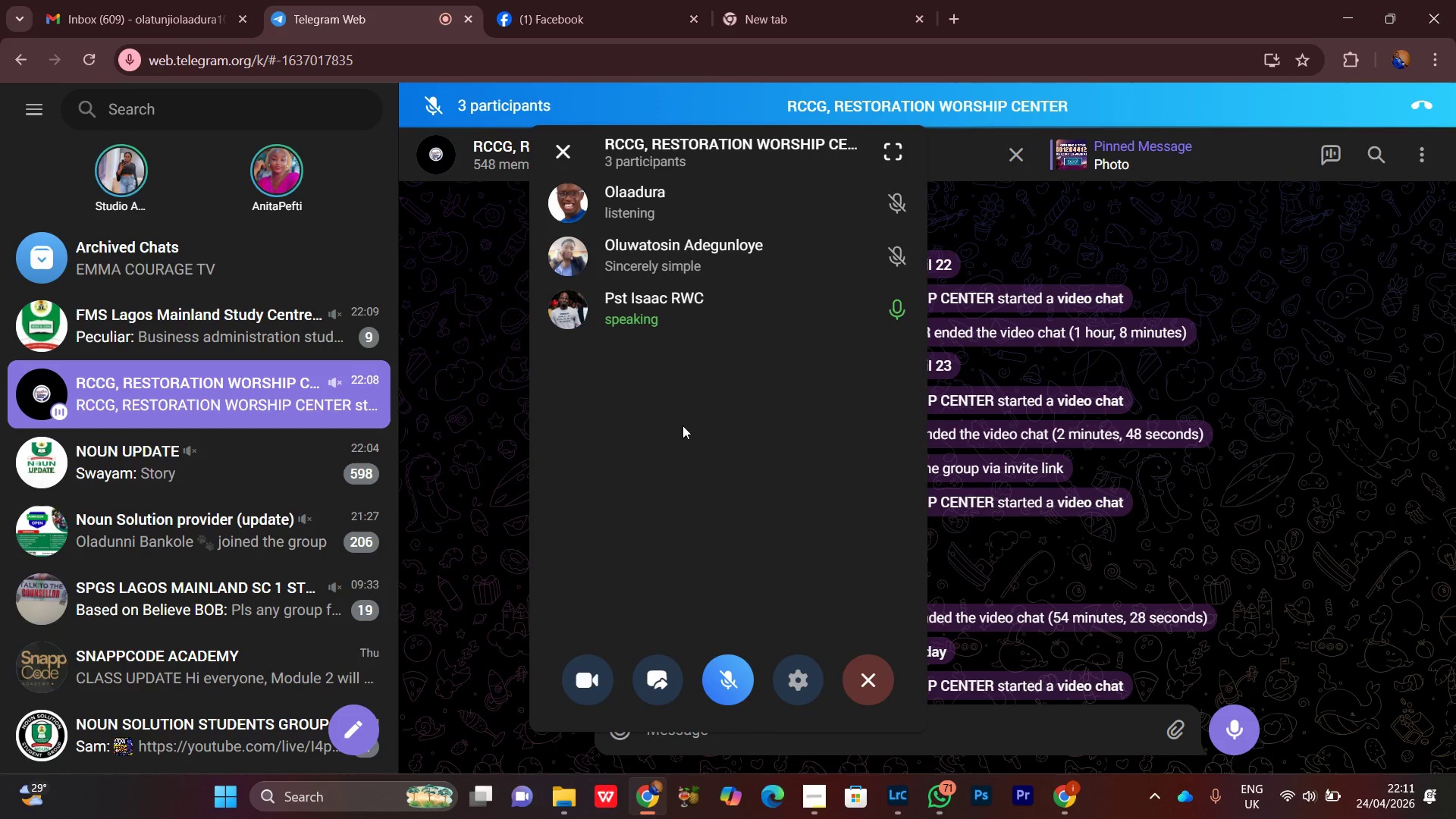 
wait(5.69)
 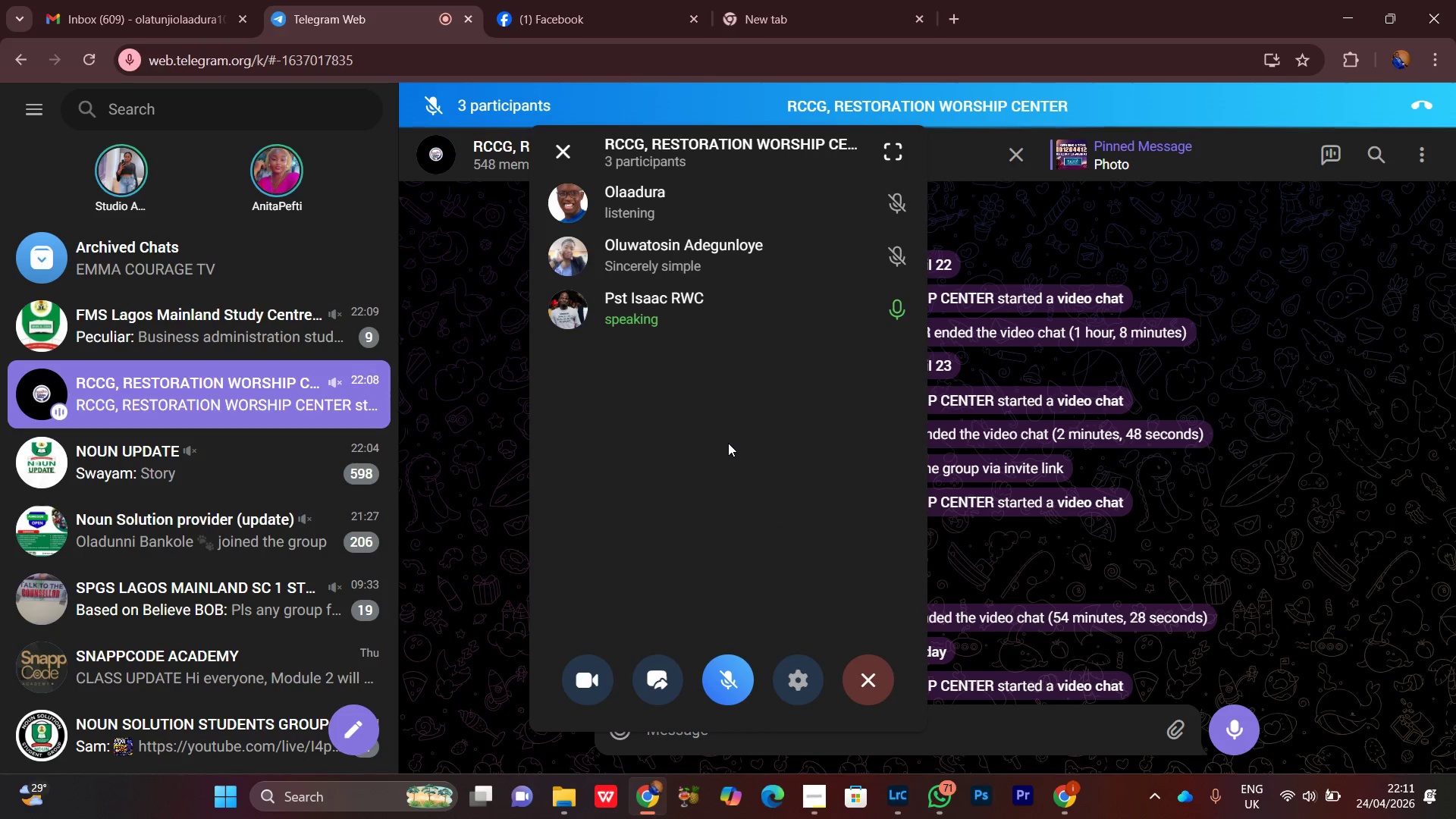 
left_click([1347, 1])
 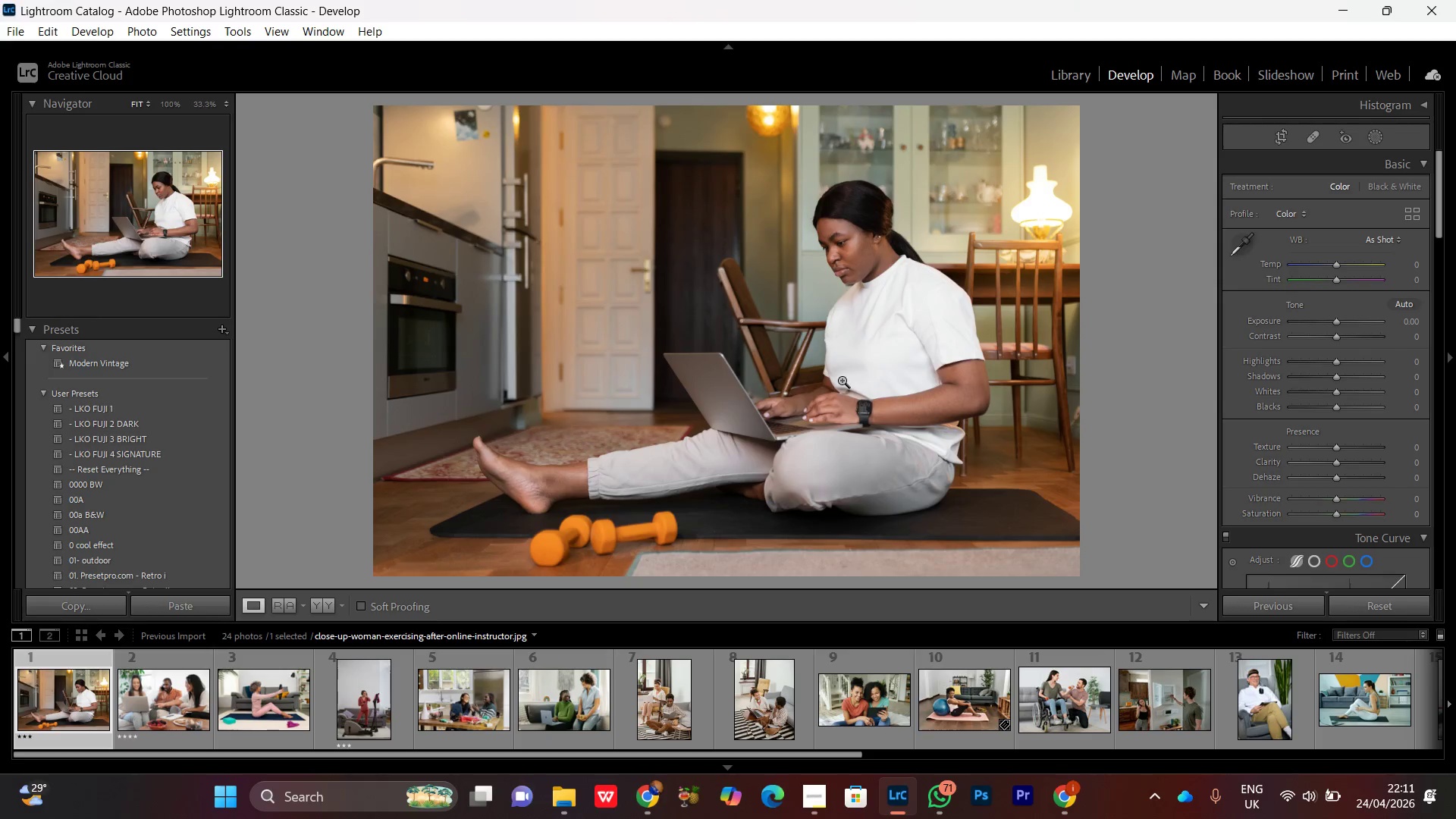 
hold_key(key=VolumeUp, duration=1.12)
 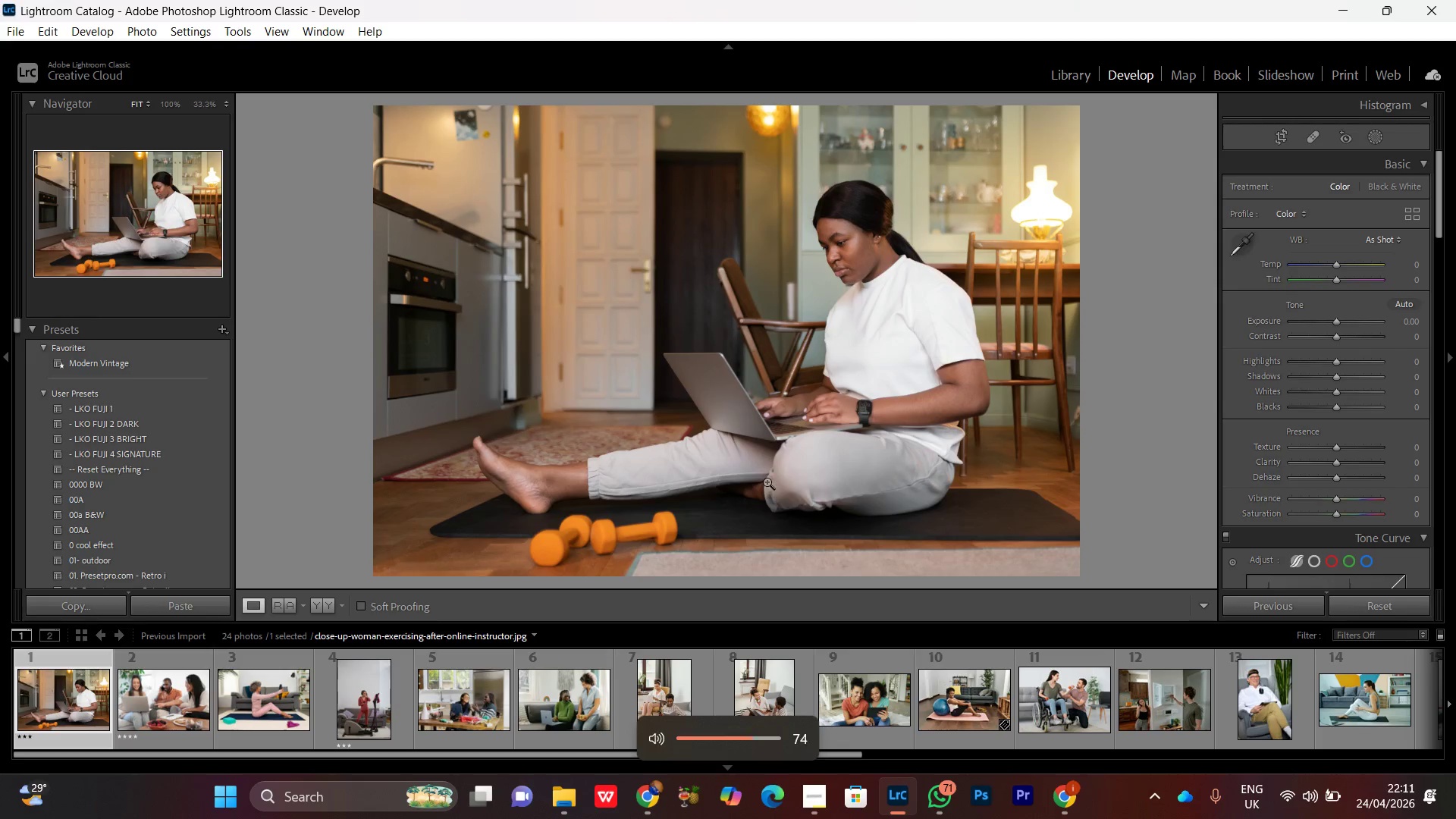 
key(VolumeUp)
 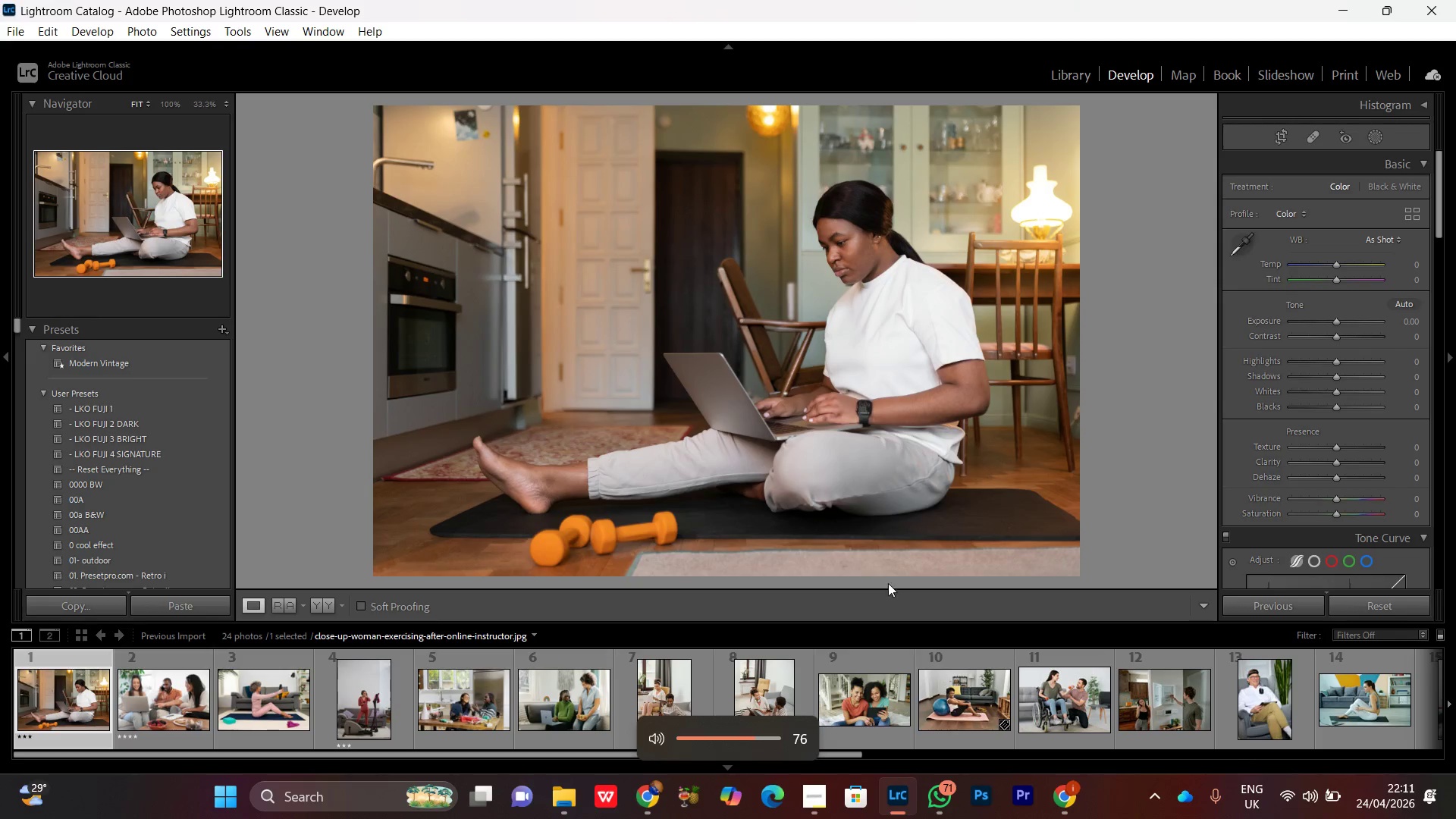 
key(VolumeDown)
 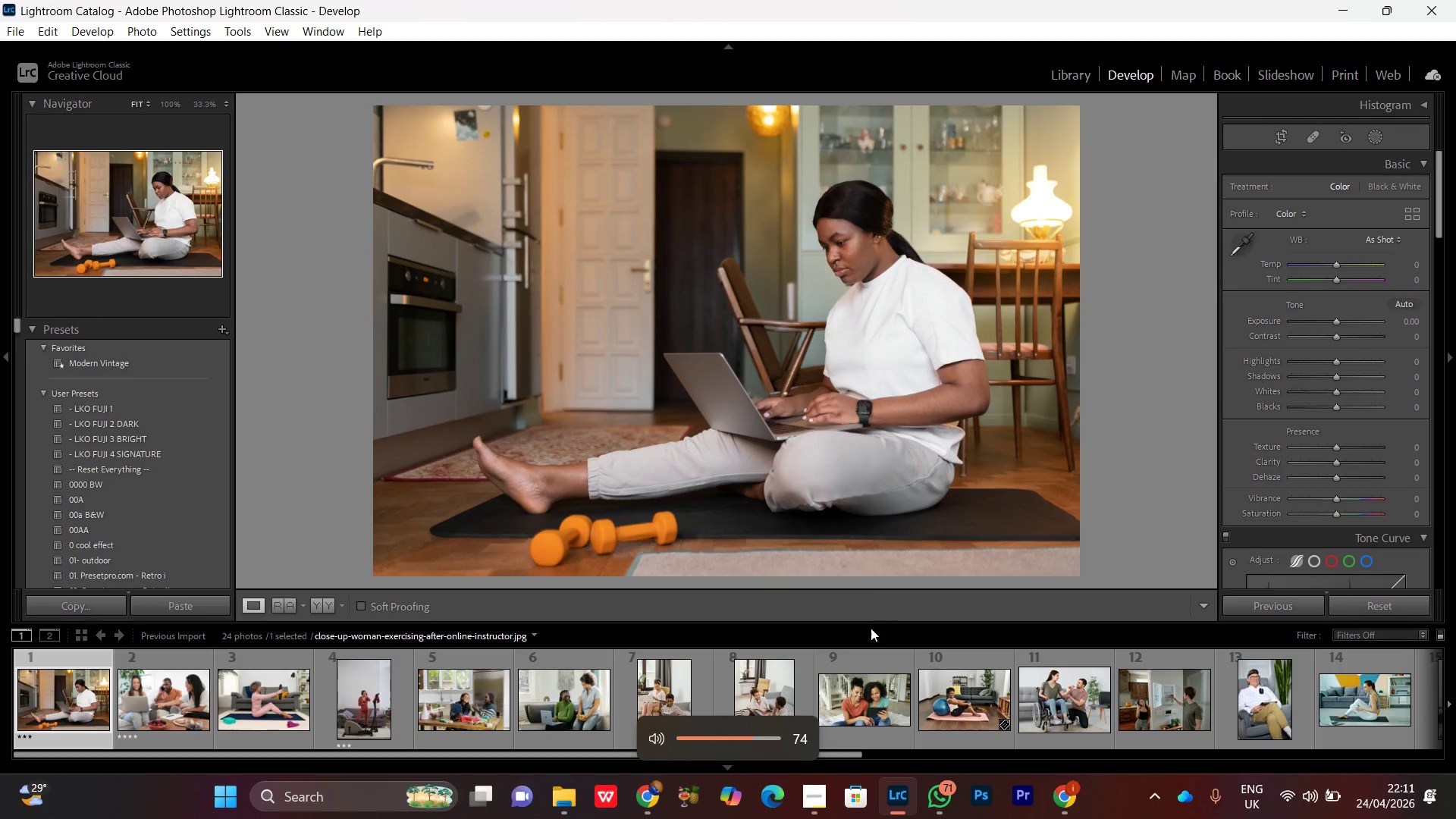 
key(VolumeDown)
 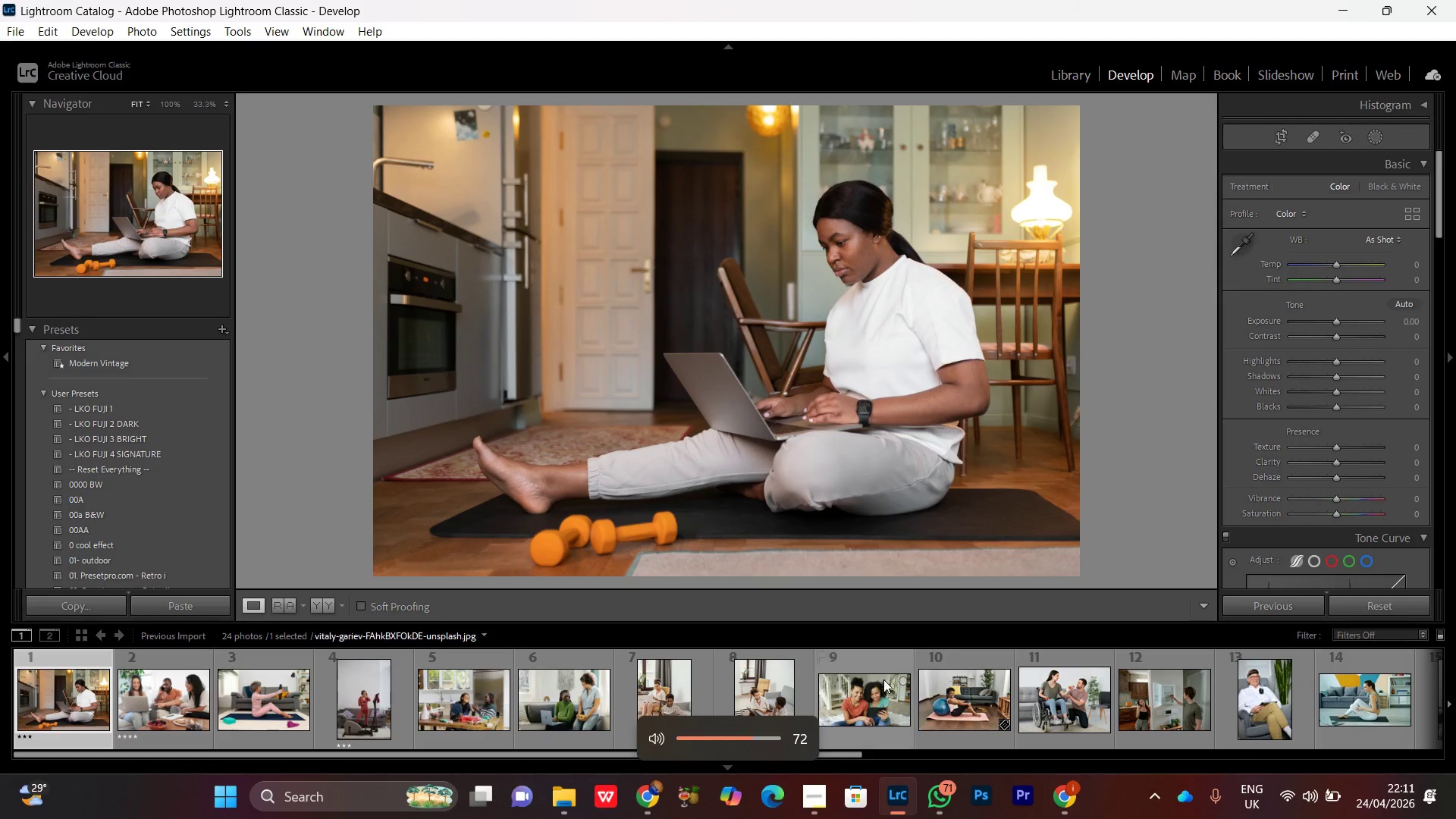 
key(VolumeDown)
 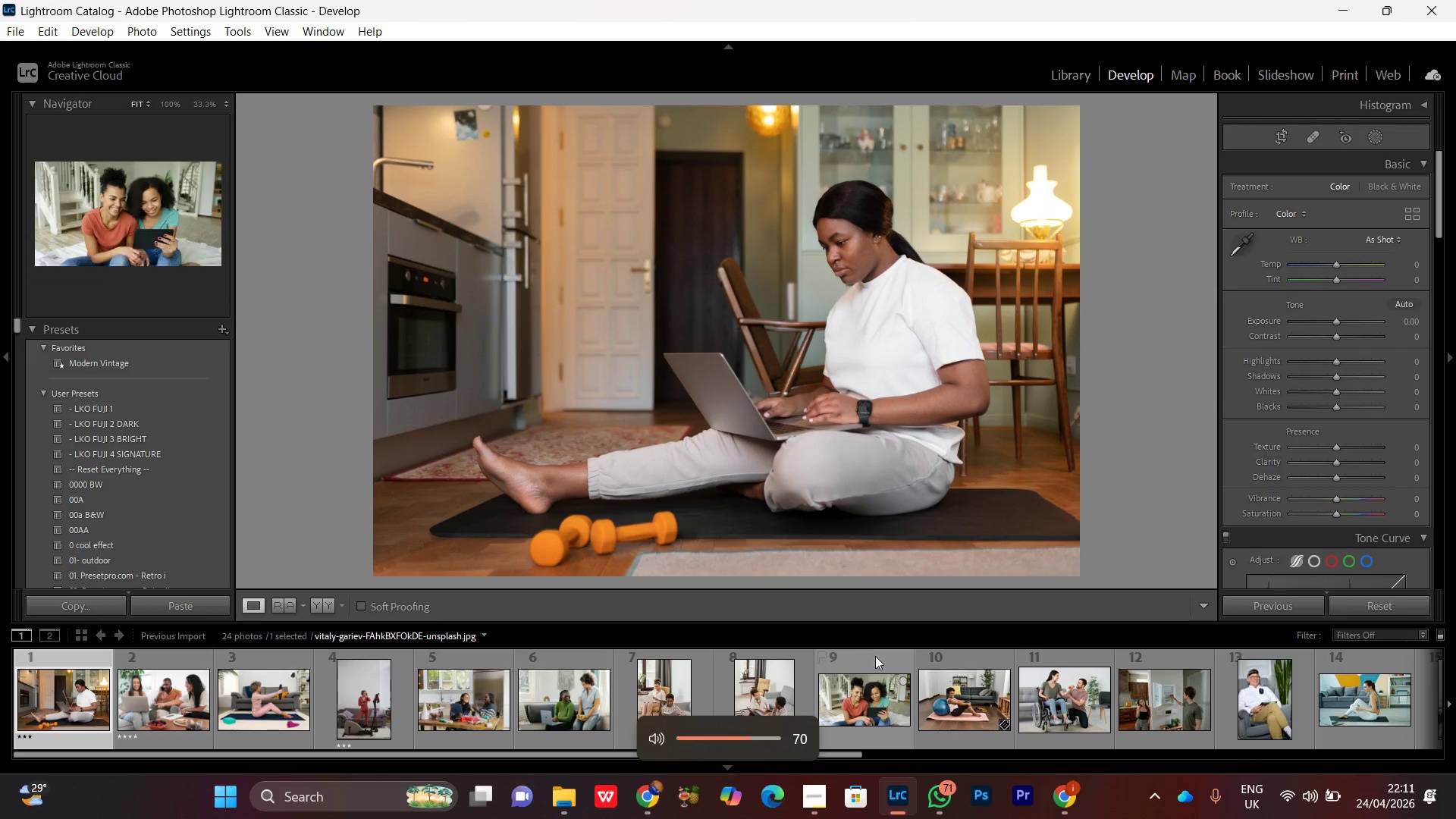 
key(VolumeDown)
 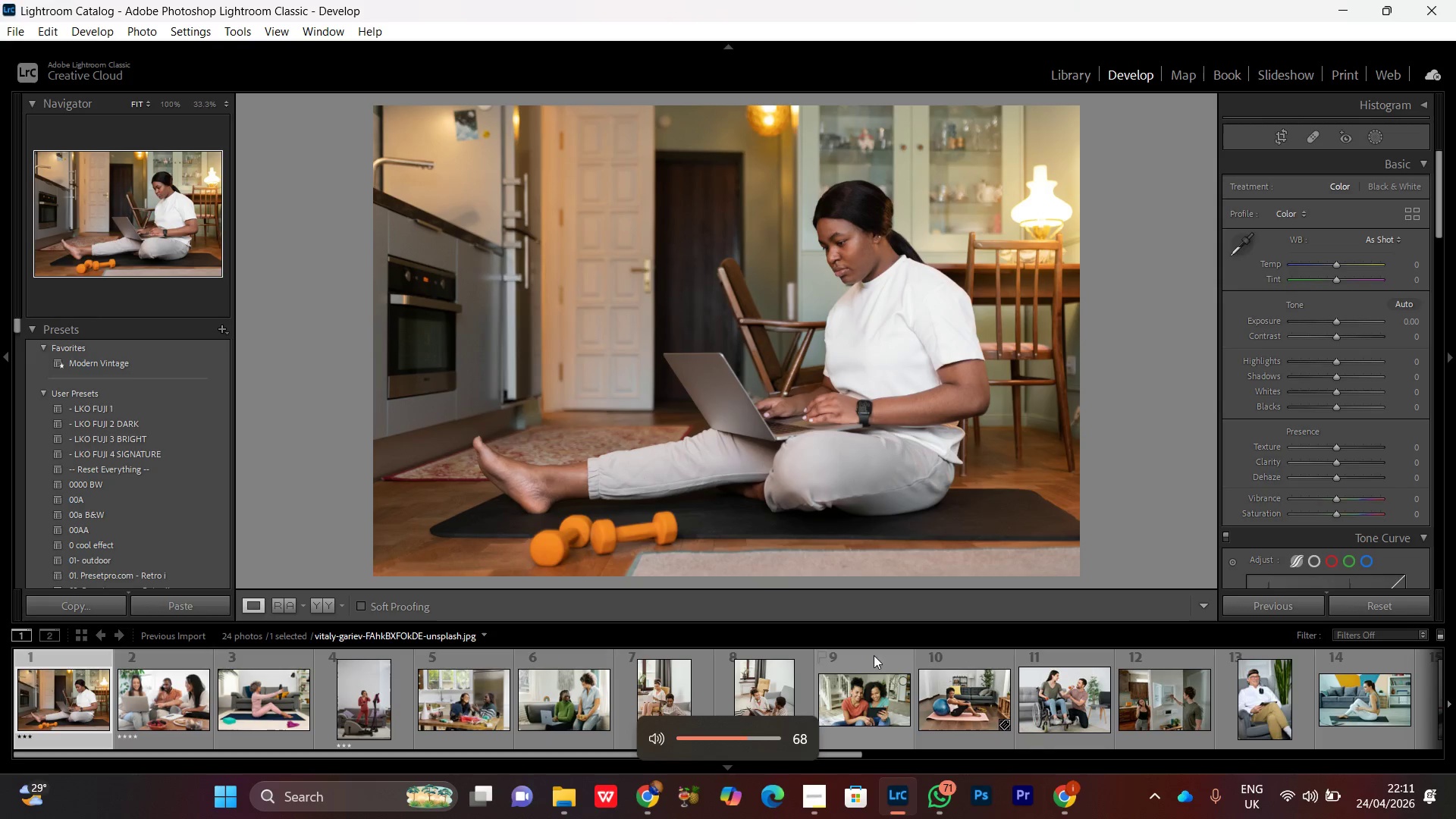 
key(VolumeDown)
 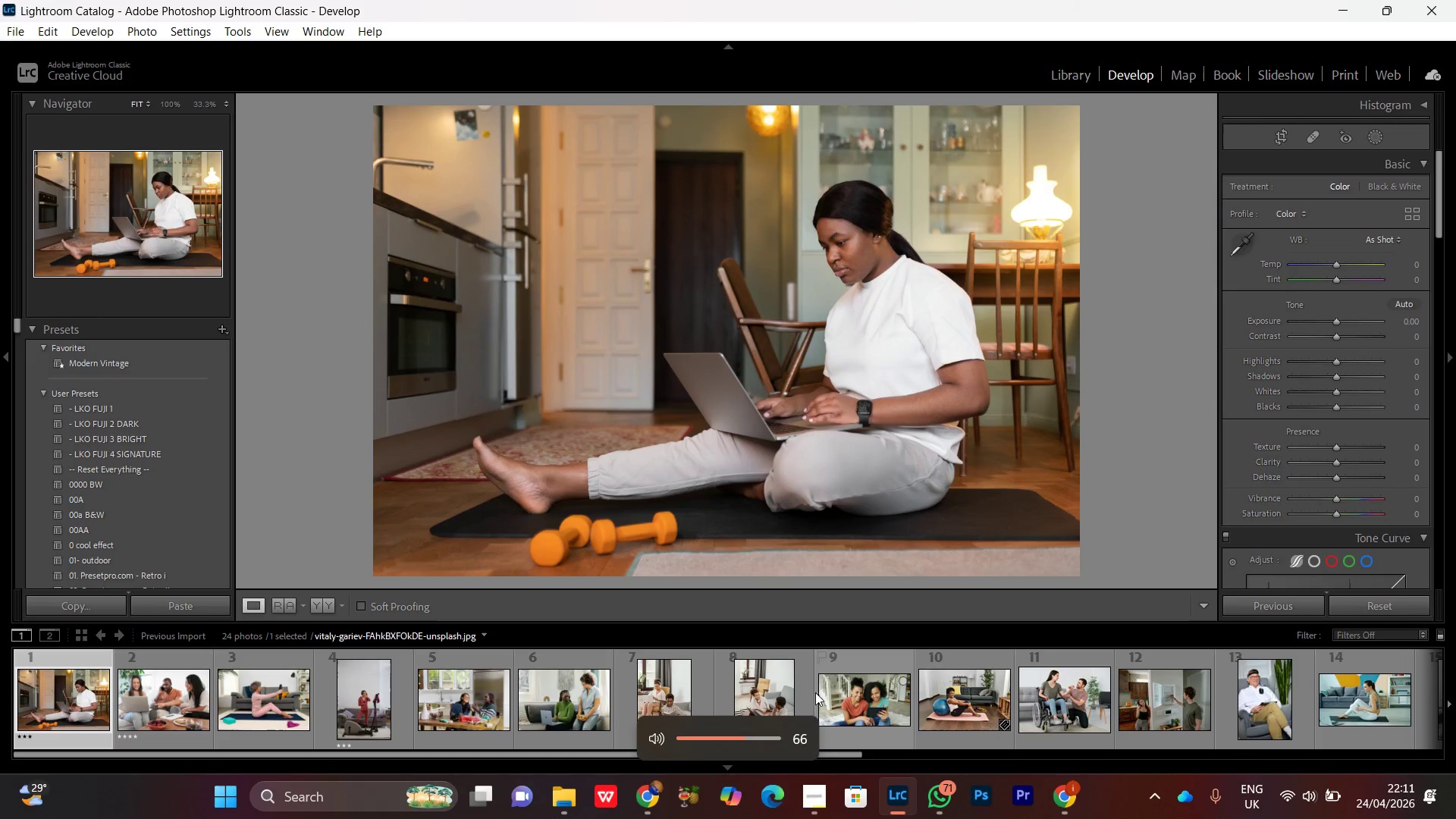 
key(VolumeDown)
 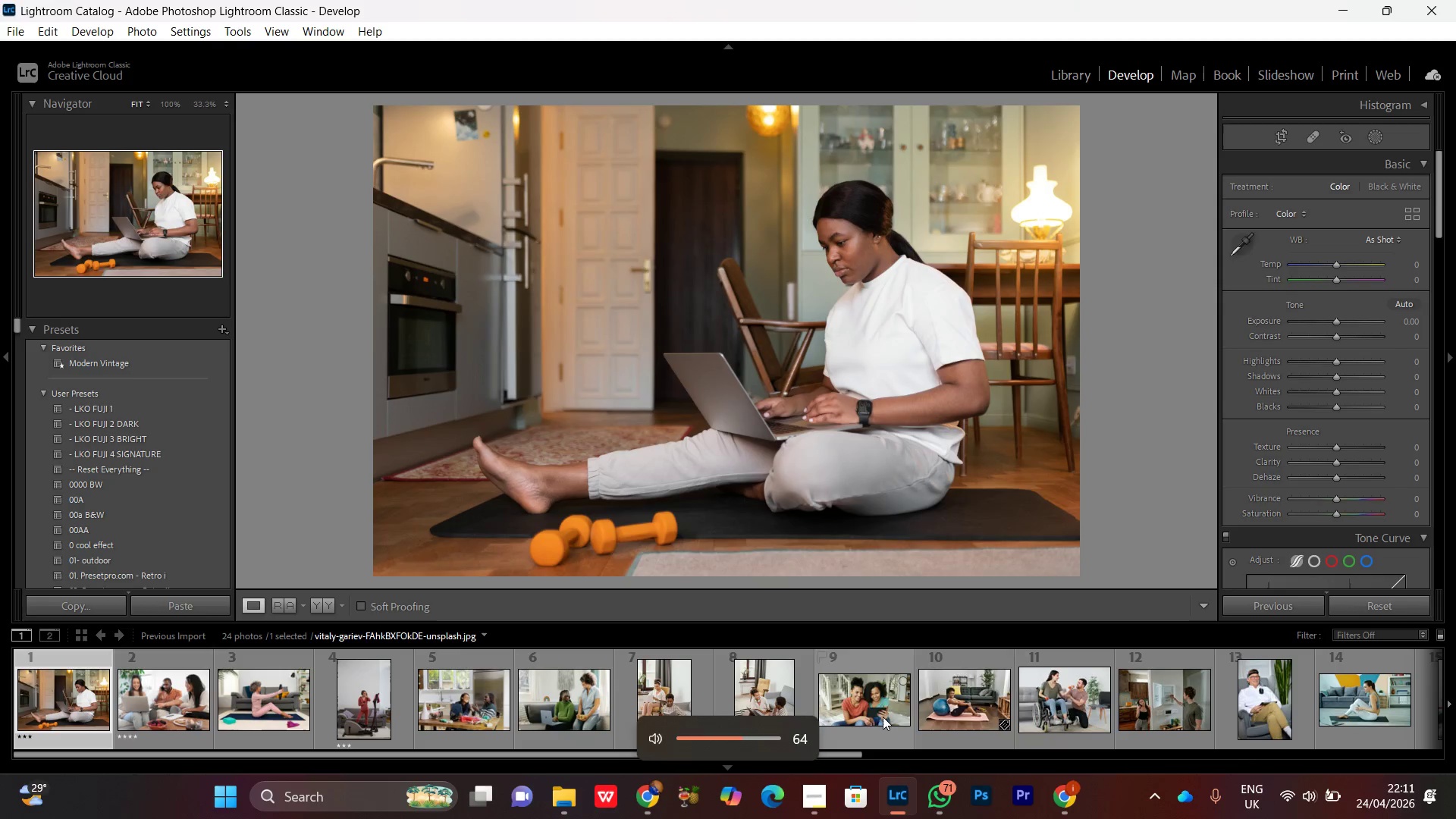 
key(VolumeDown)
 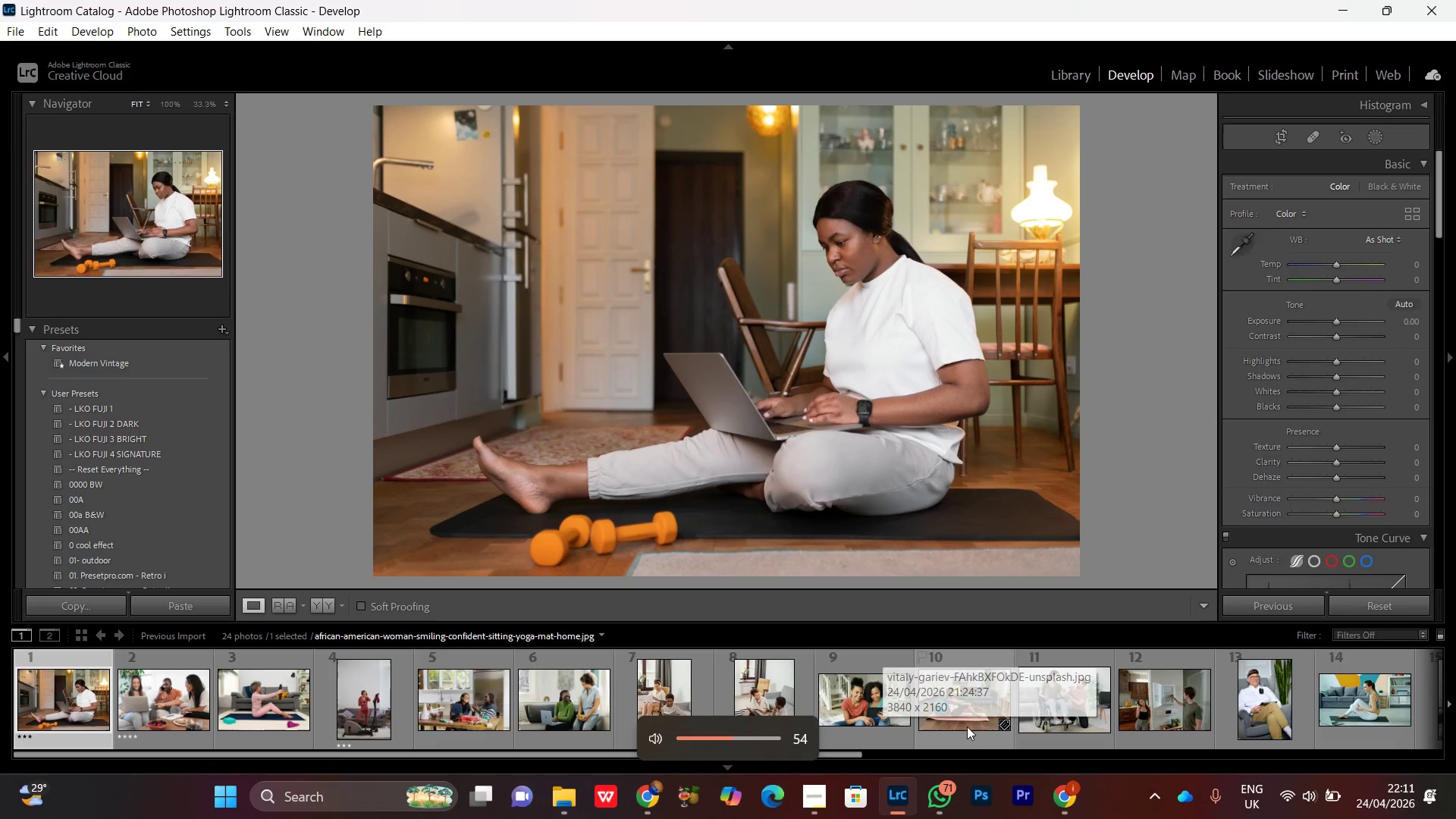 
key(VolumeDown)
 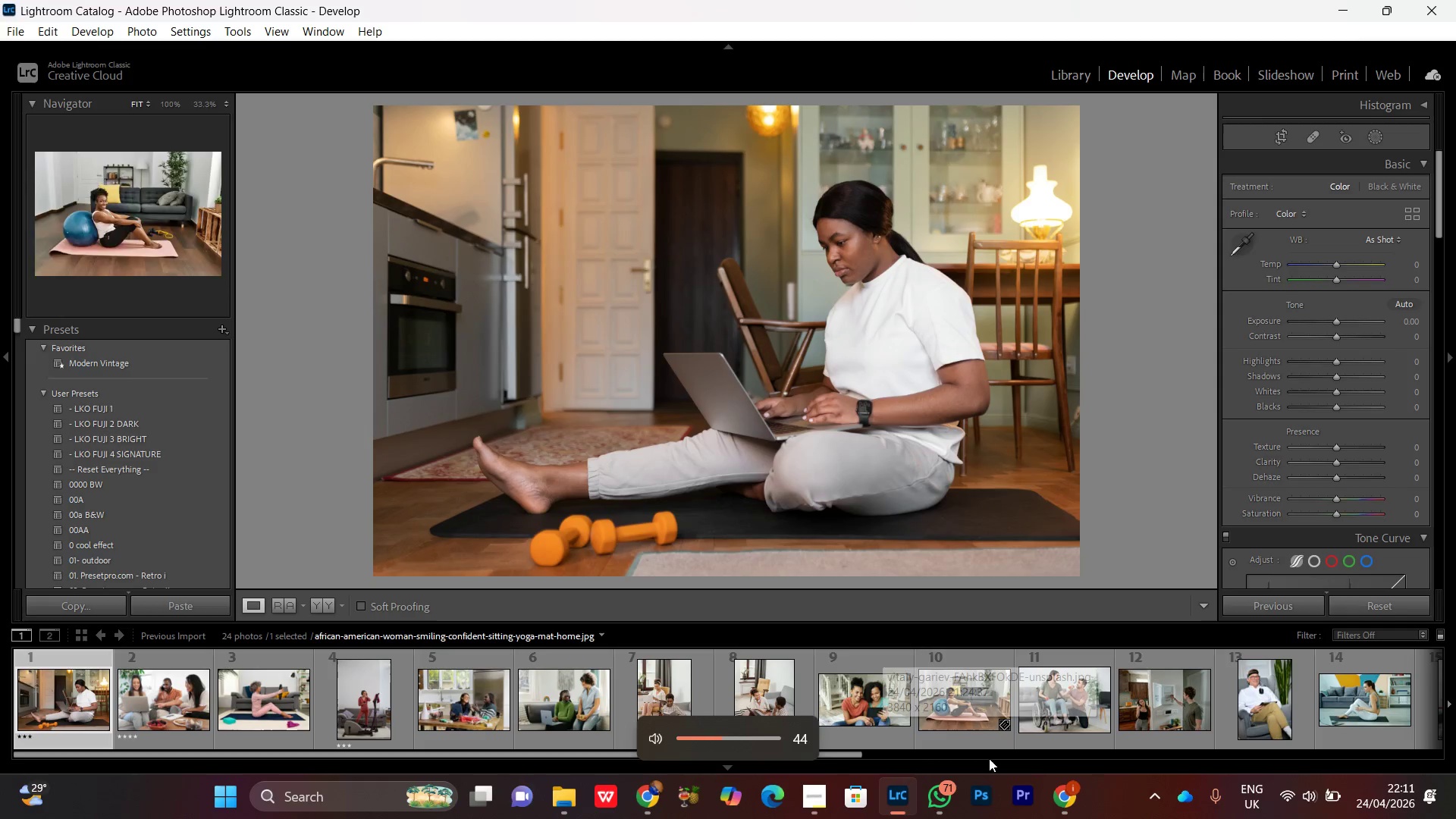 
key(VolumeDown)
 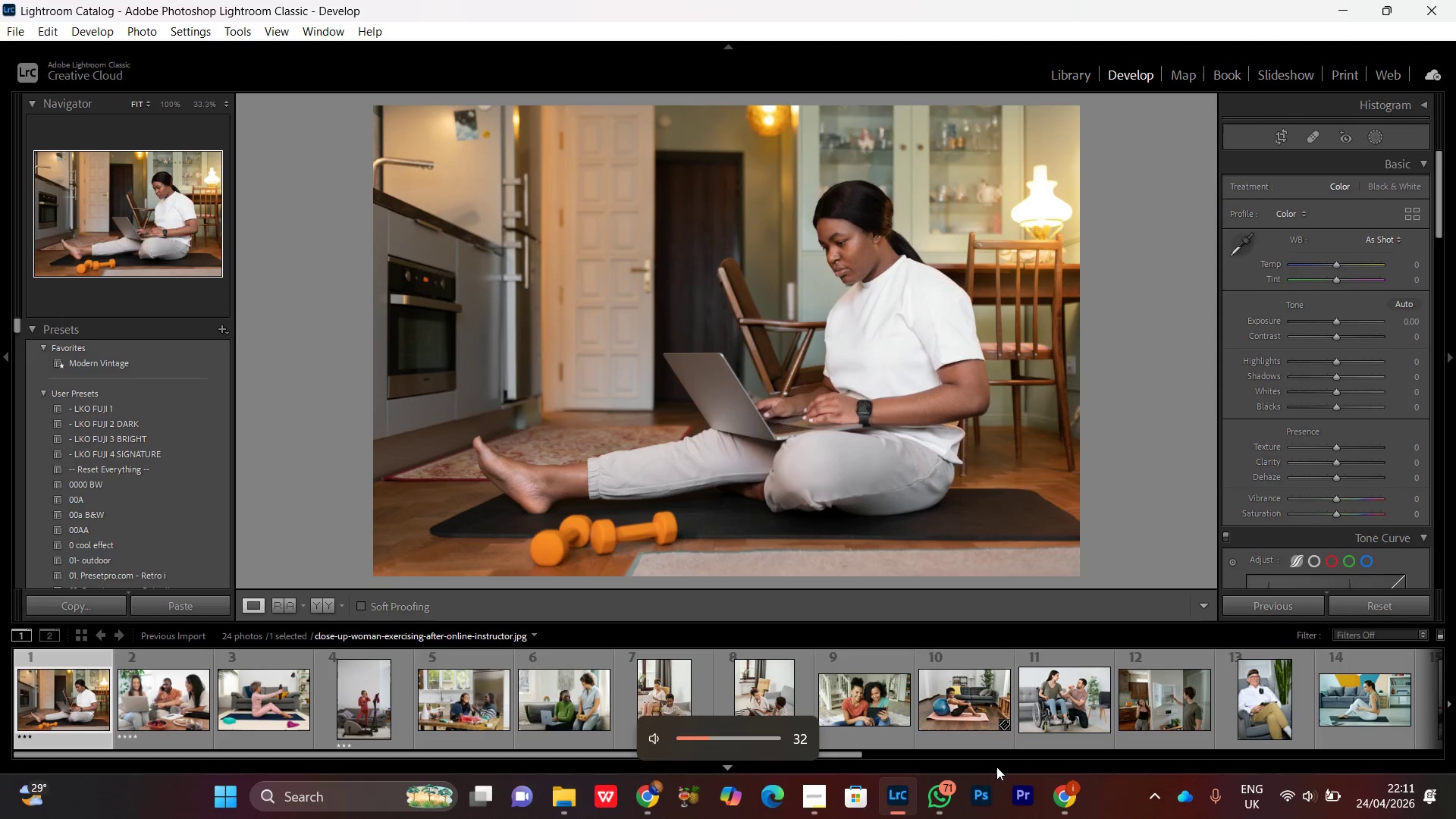 
key(VolumeUp)
 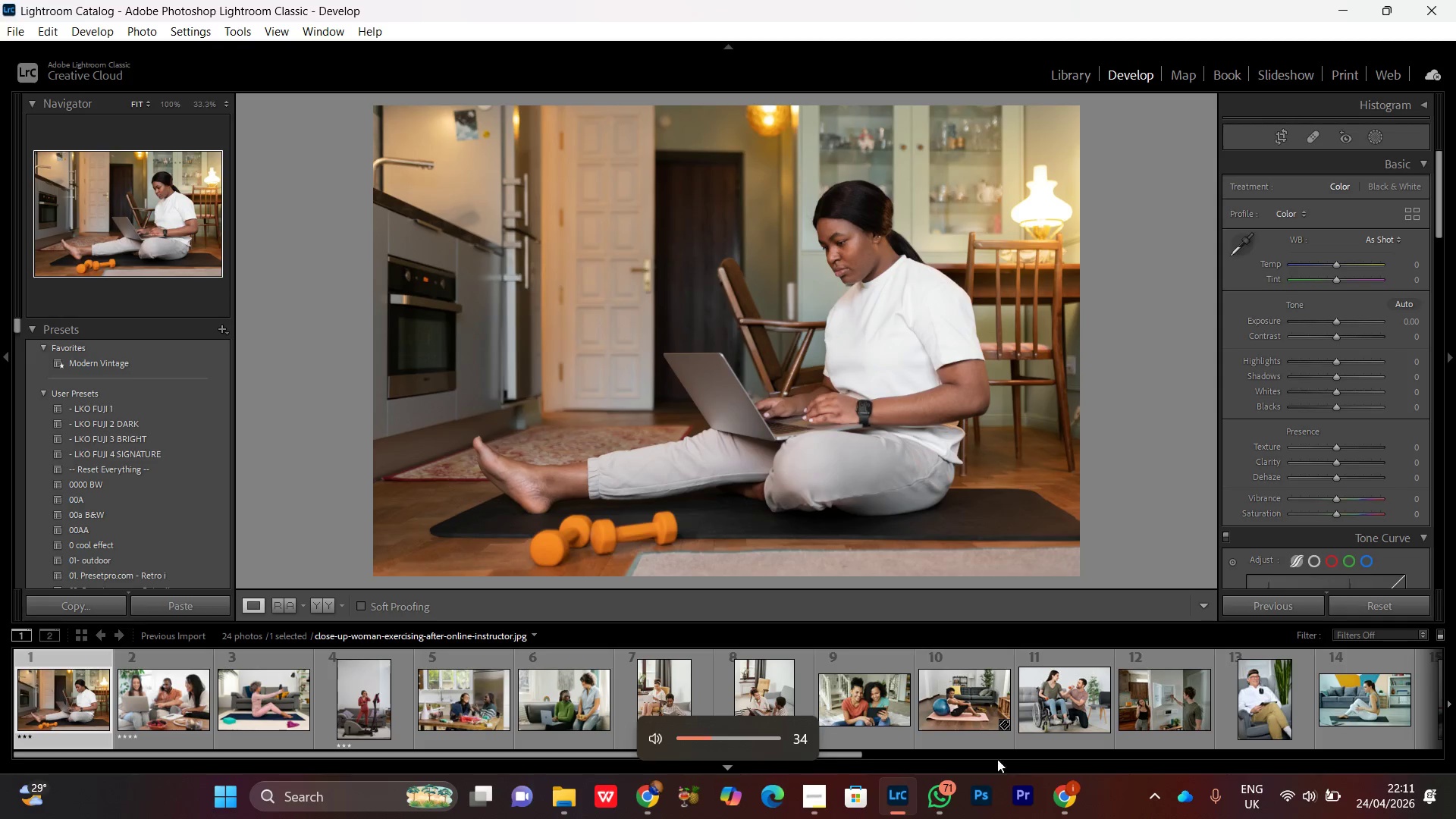 
hold_key(key=VolumeUp, duration=1.03)
 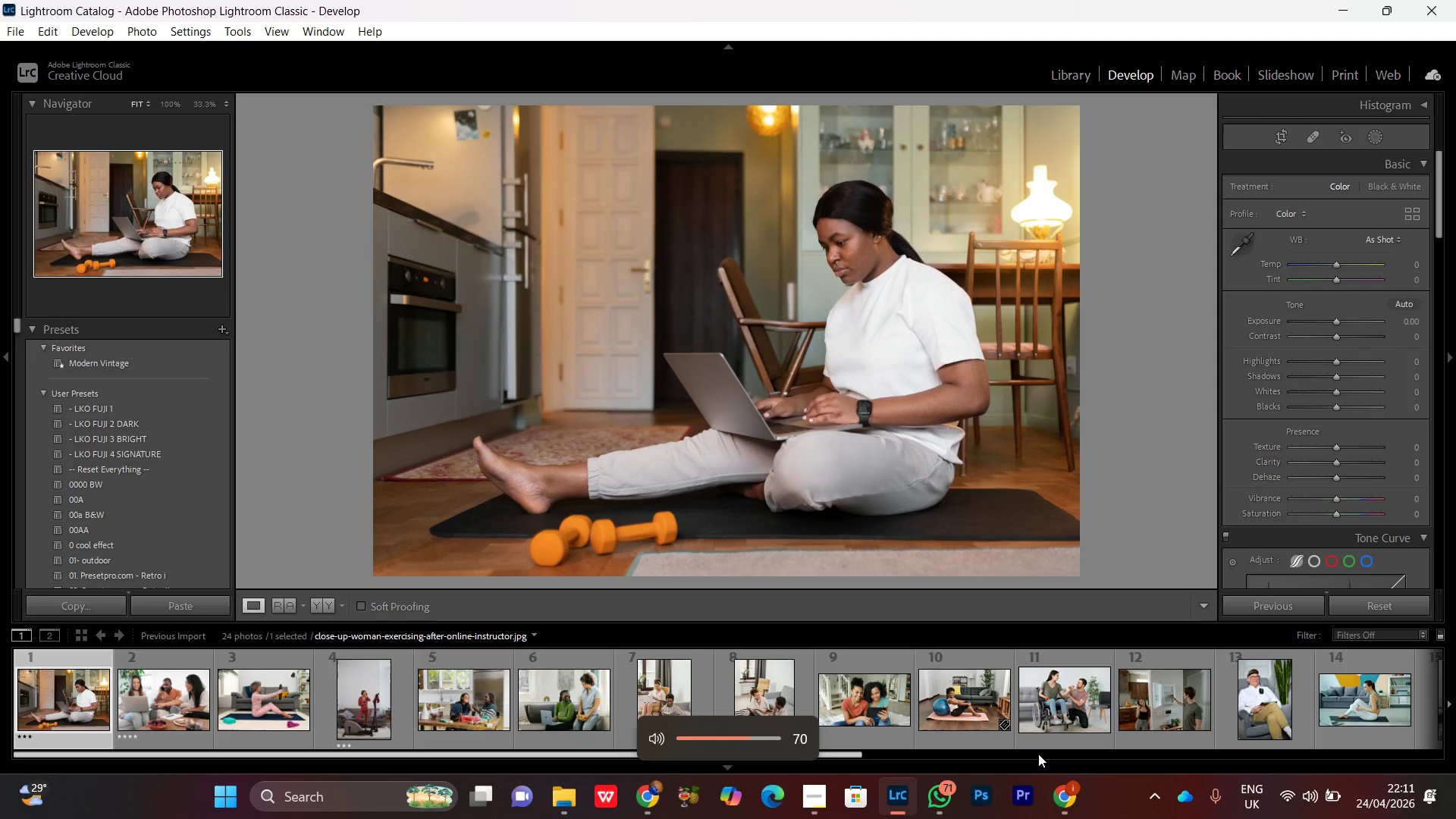 
key(VolumeDown)
 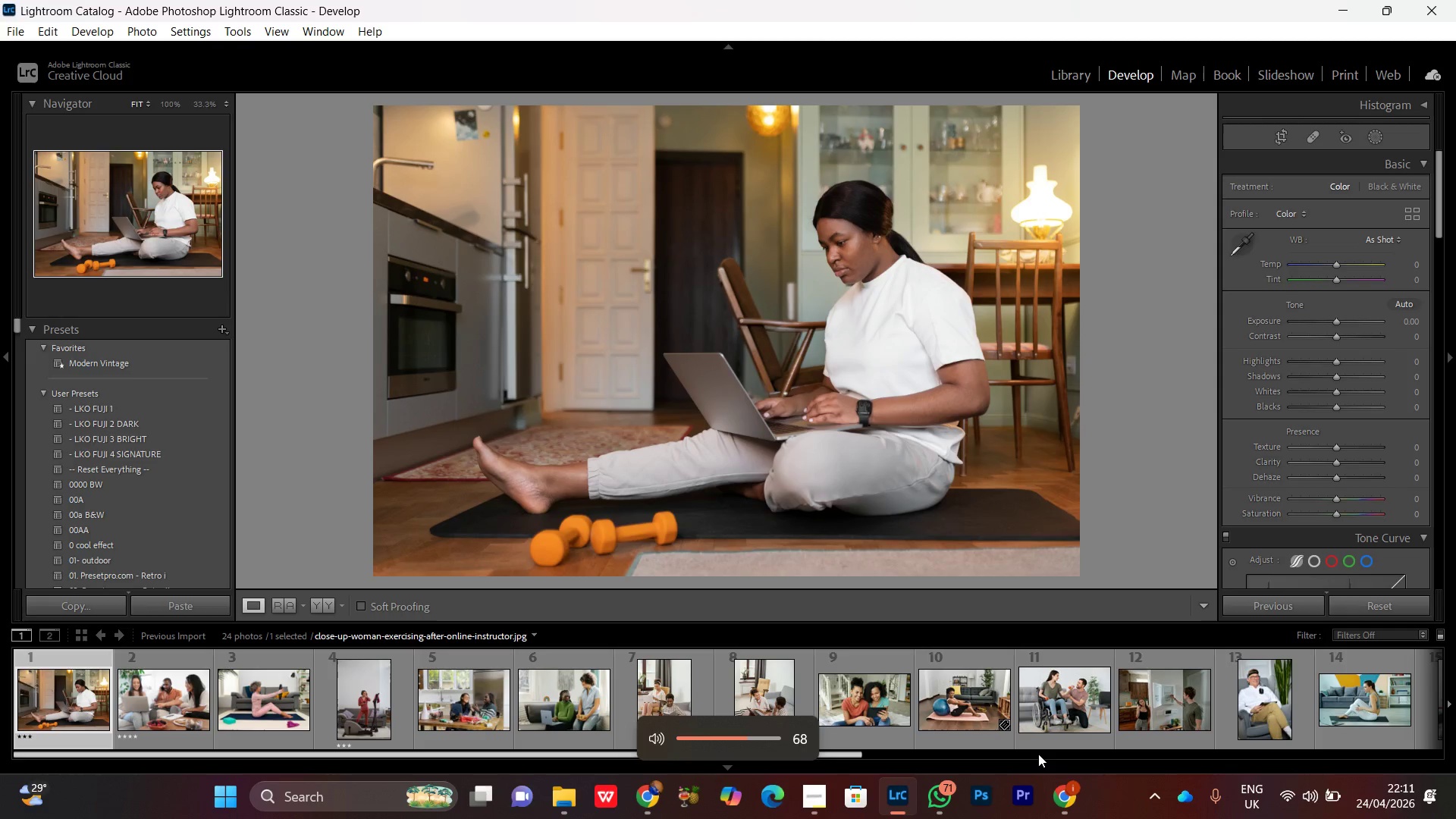 
key(VolumeDown)
 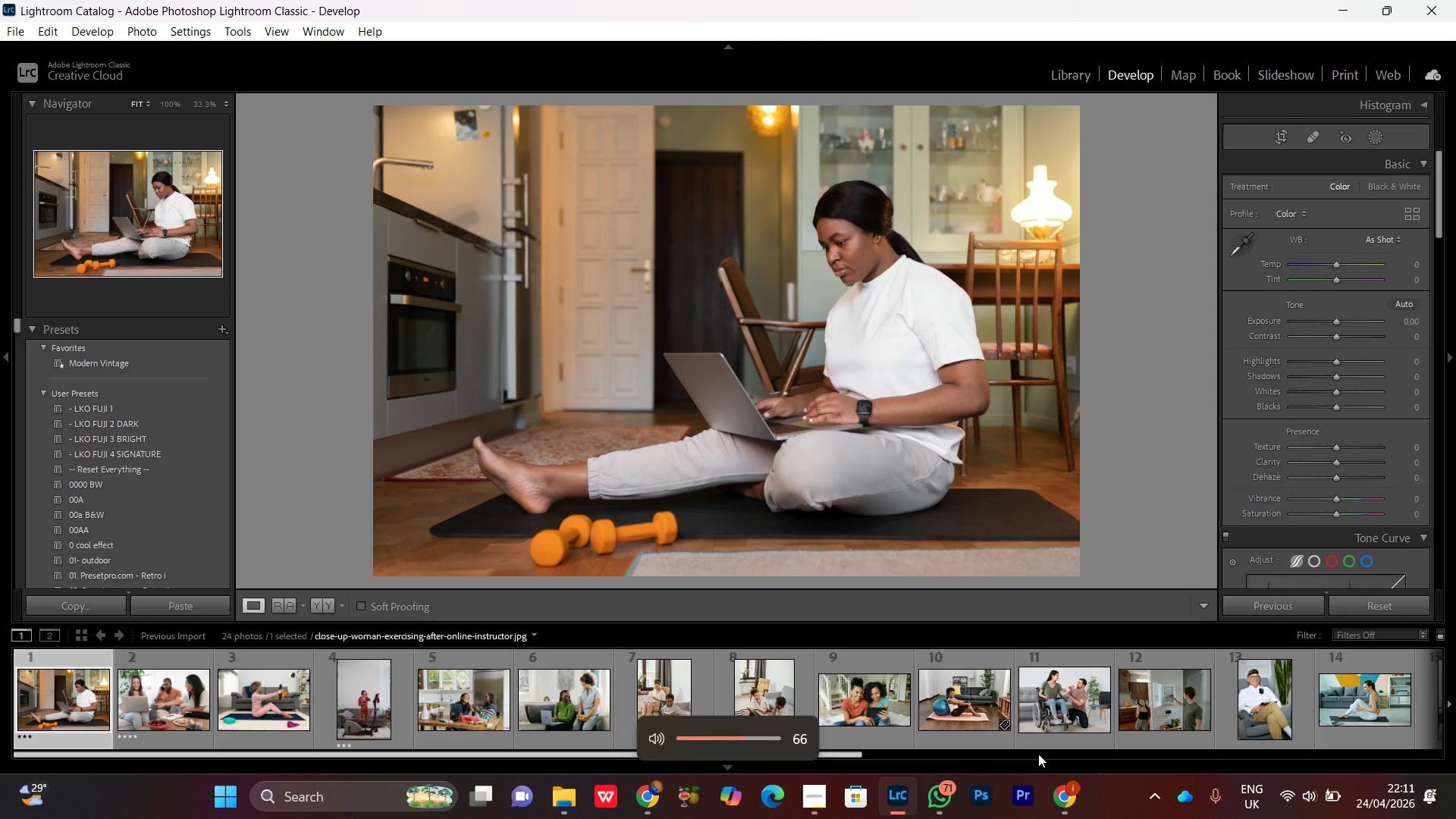 
key(VolumeDown)
 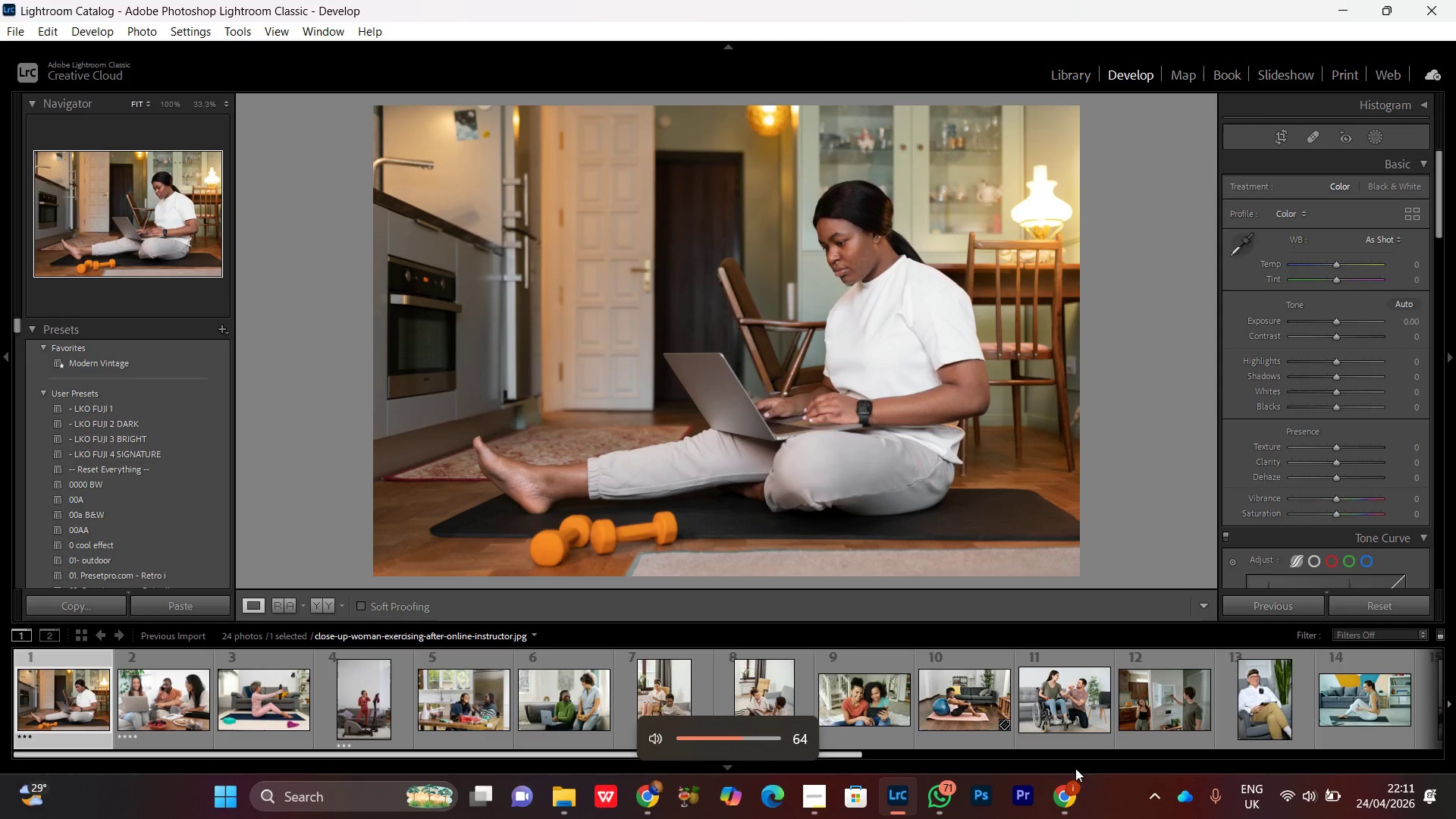 
key(VolumeDown)
 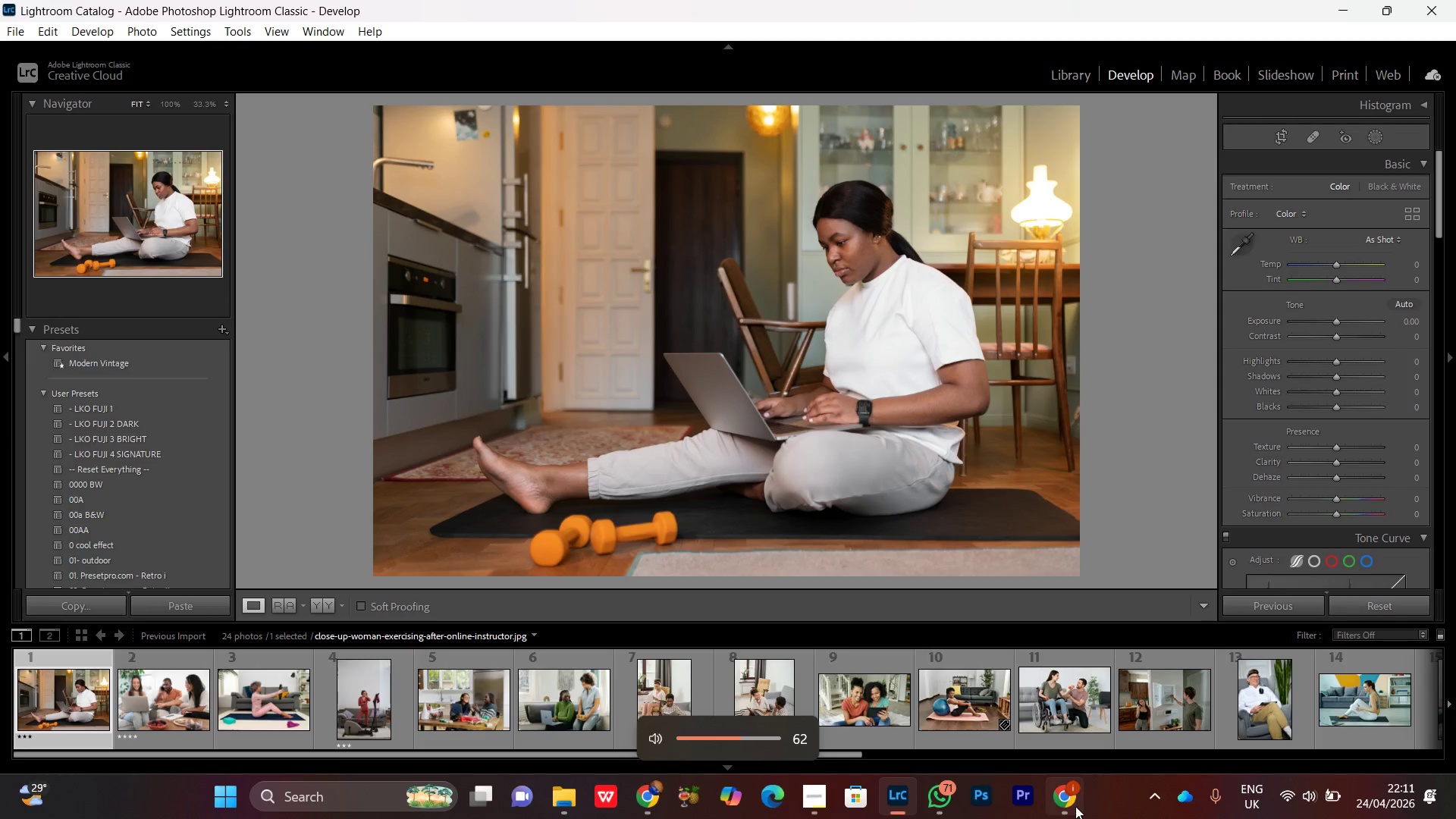 
left_click([1075, 805])
 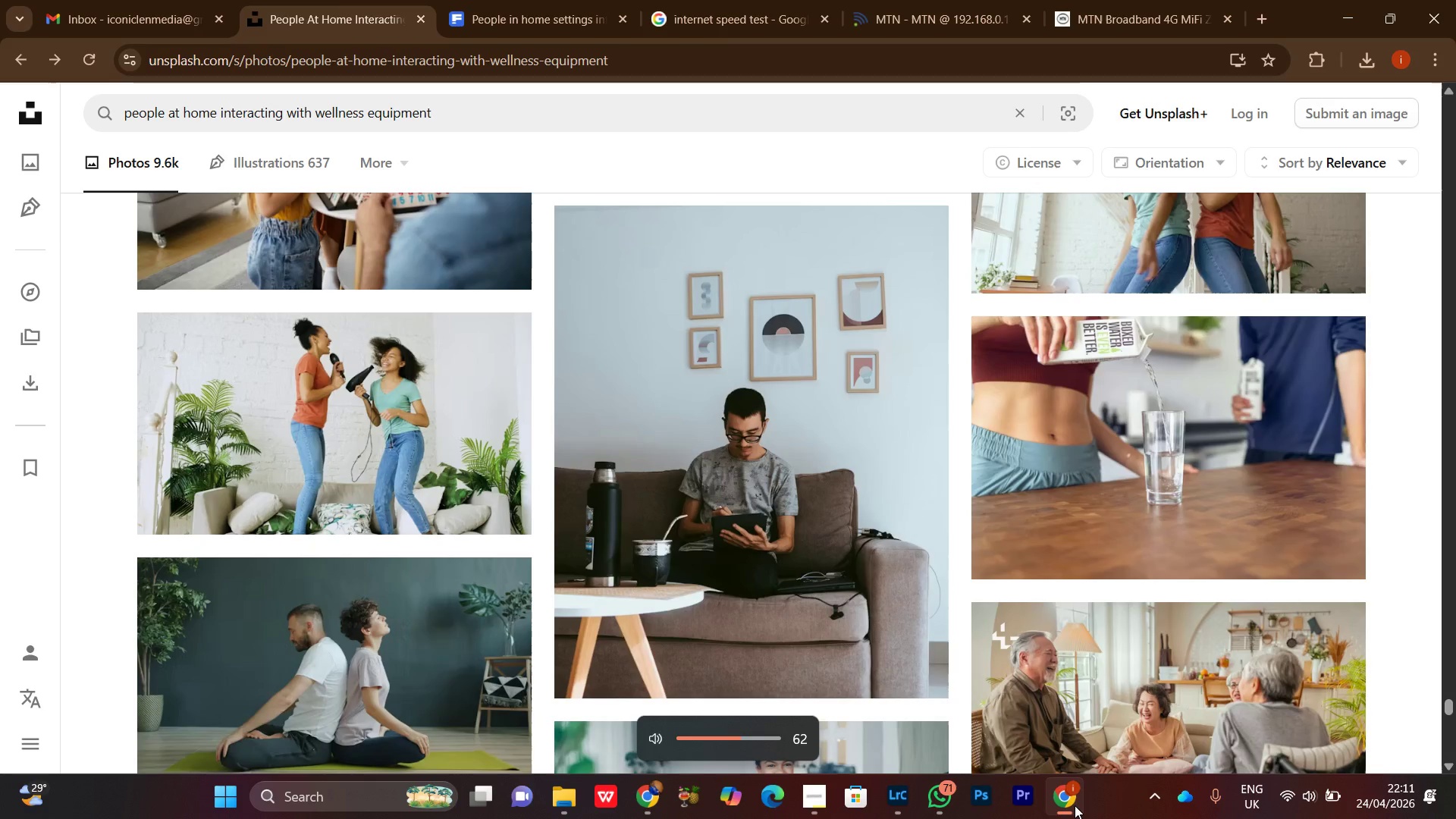 
left_click([1075, 805])
 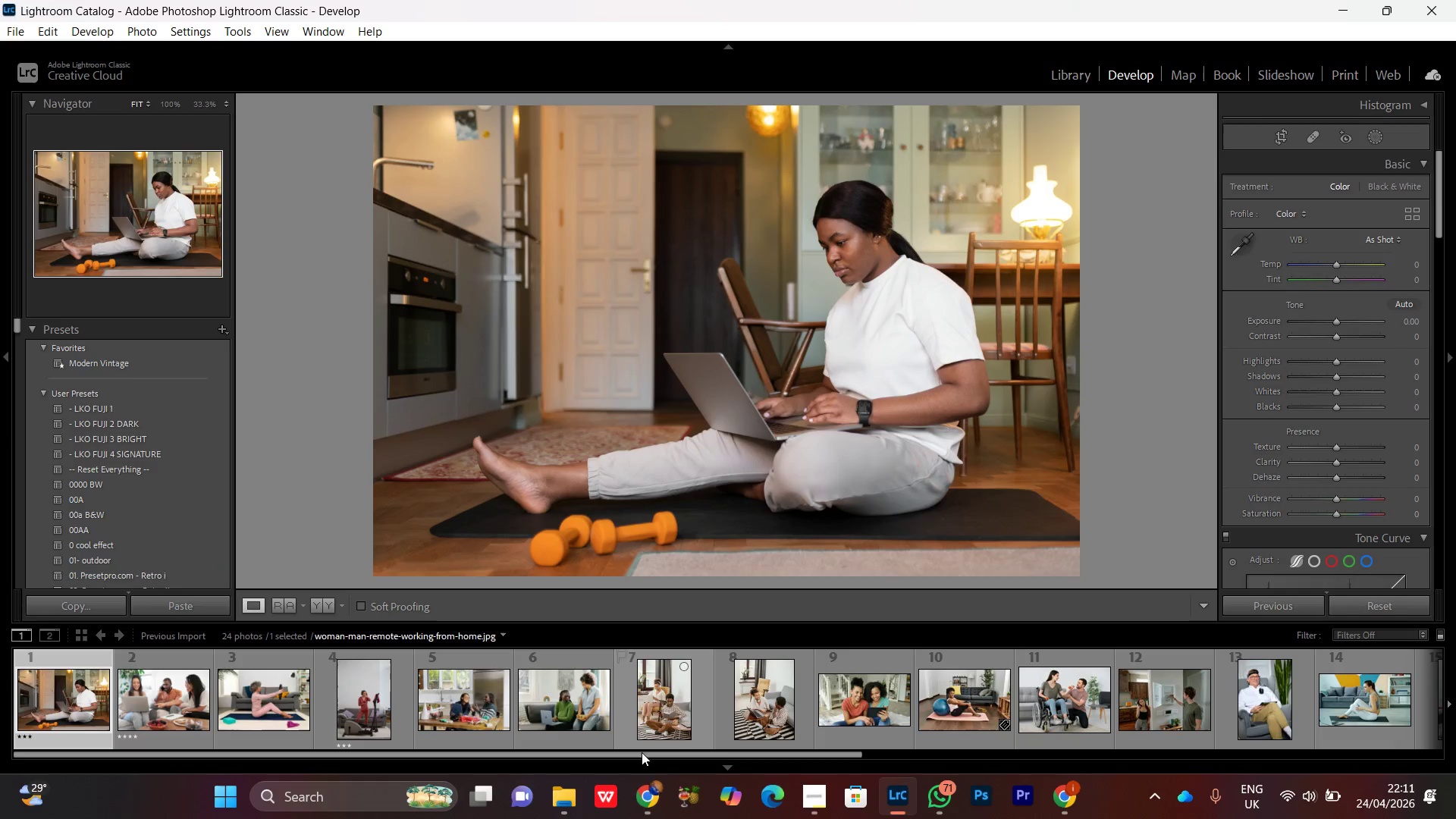 
left_click([643, 799])
 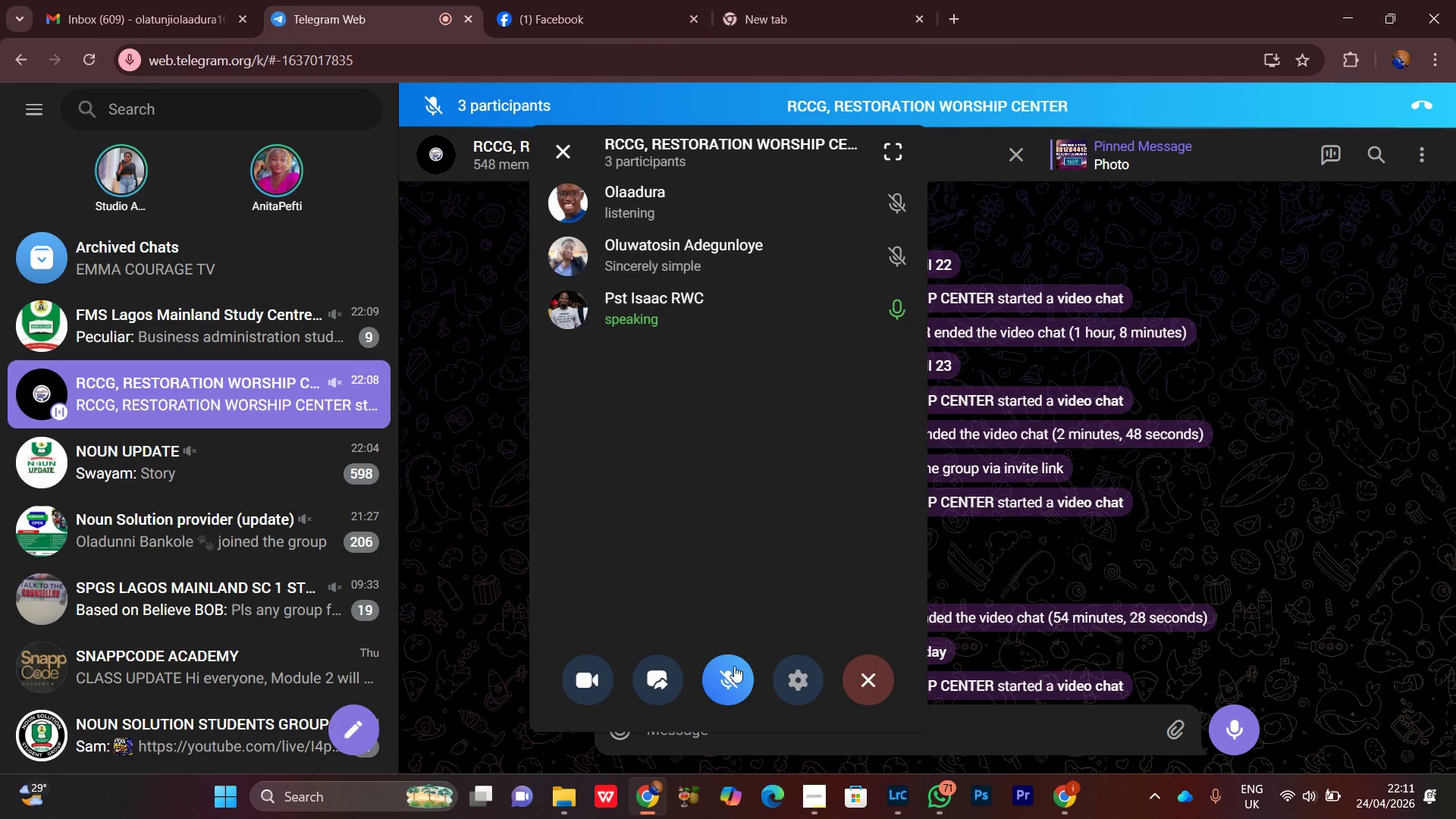 
left_click([734, 675])
 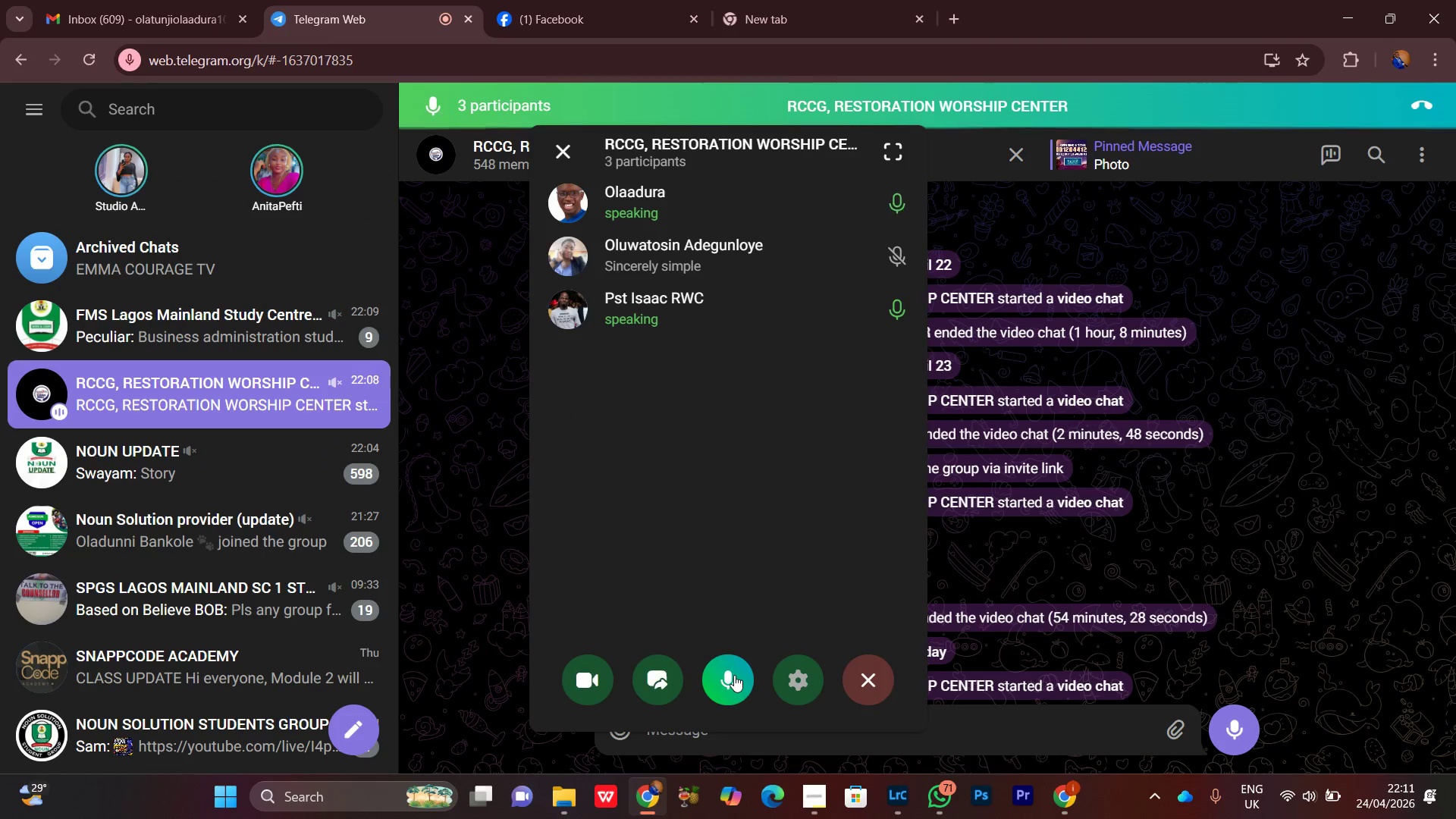 
left_click([734, 675])
 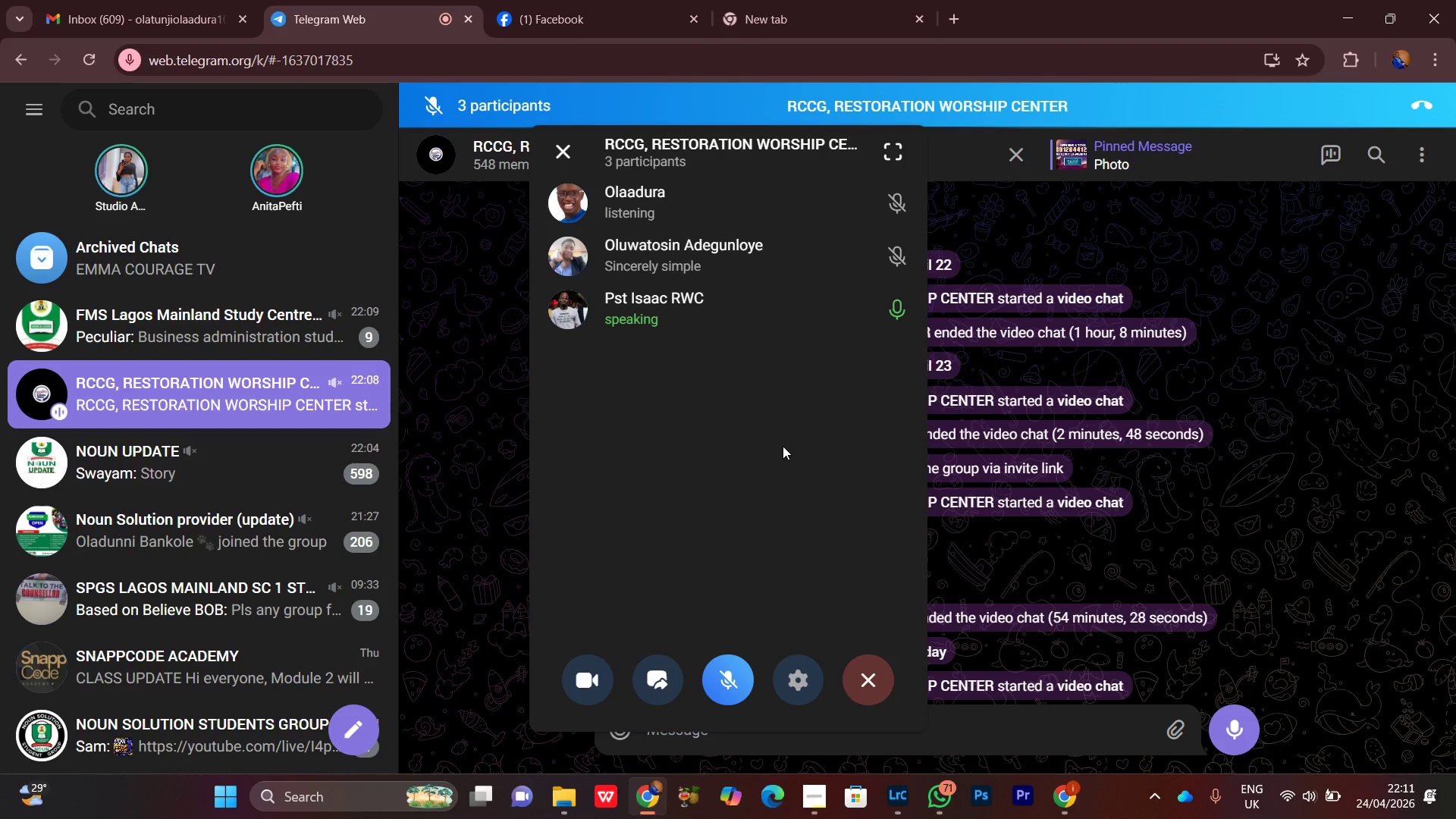 
left_click([648, 318])
 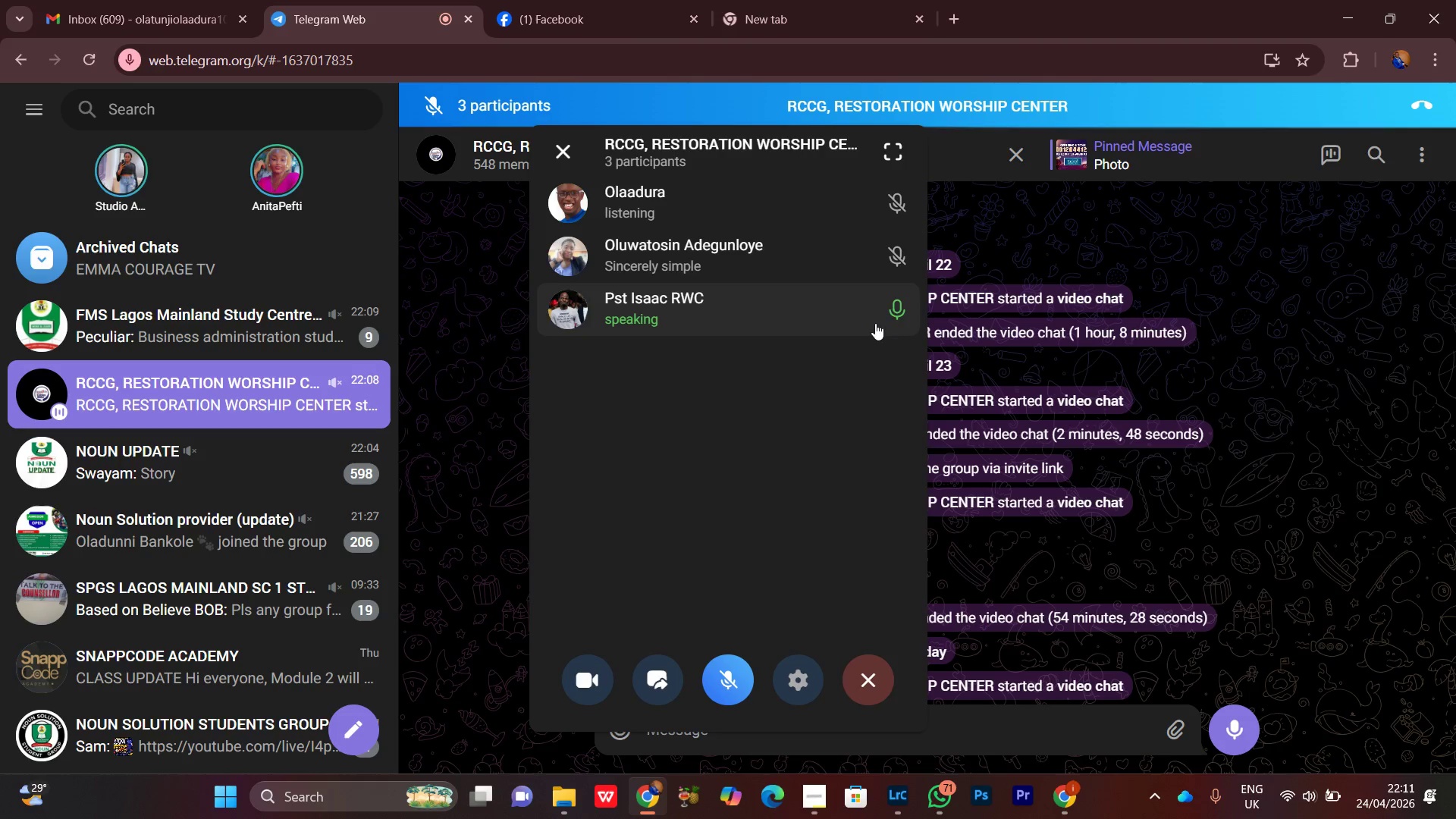 
left_click([898, 306])
 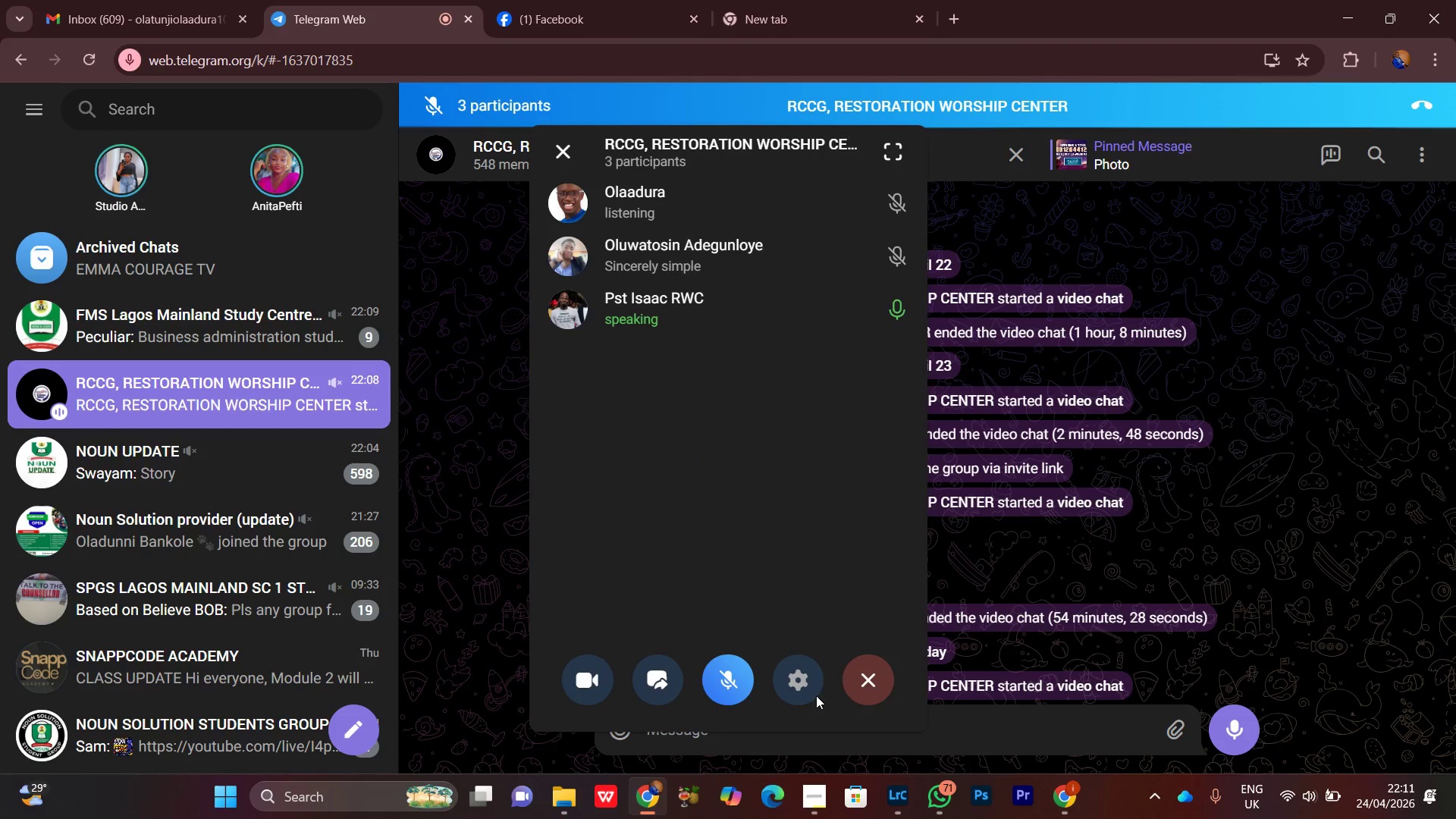 
double_click([810, 679])
 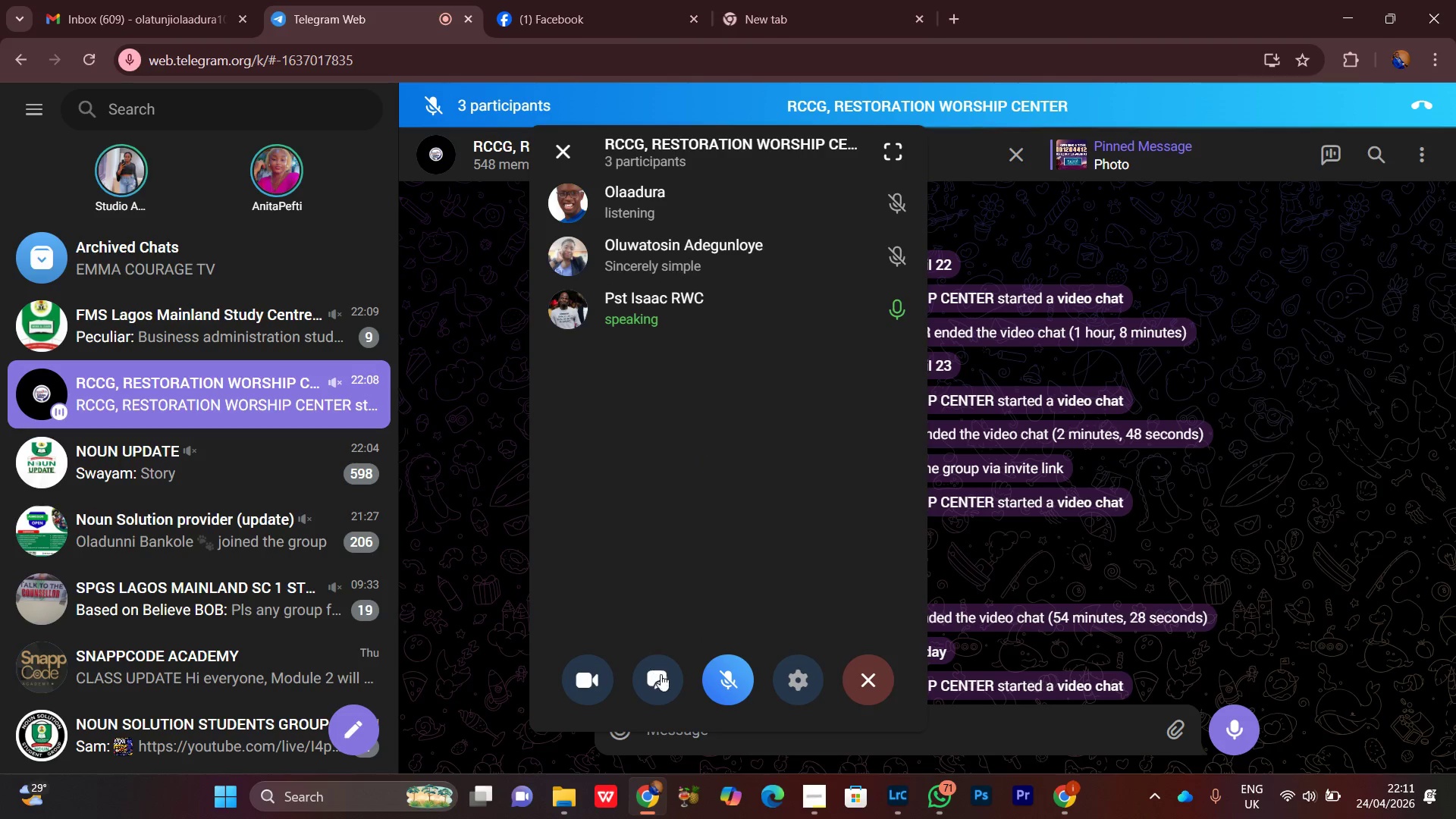 
left_click([662, 680])
 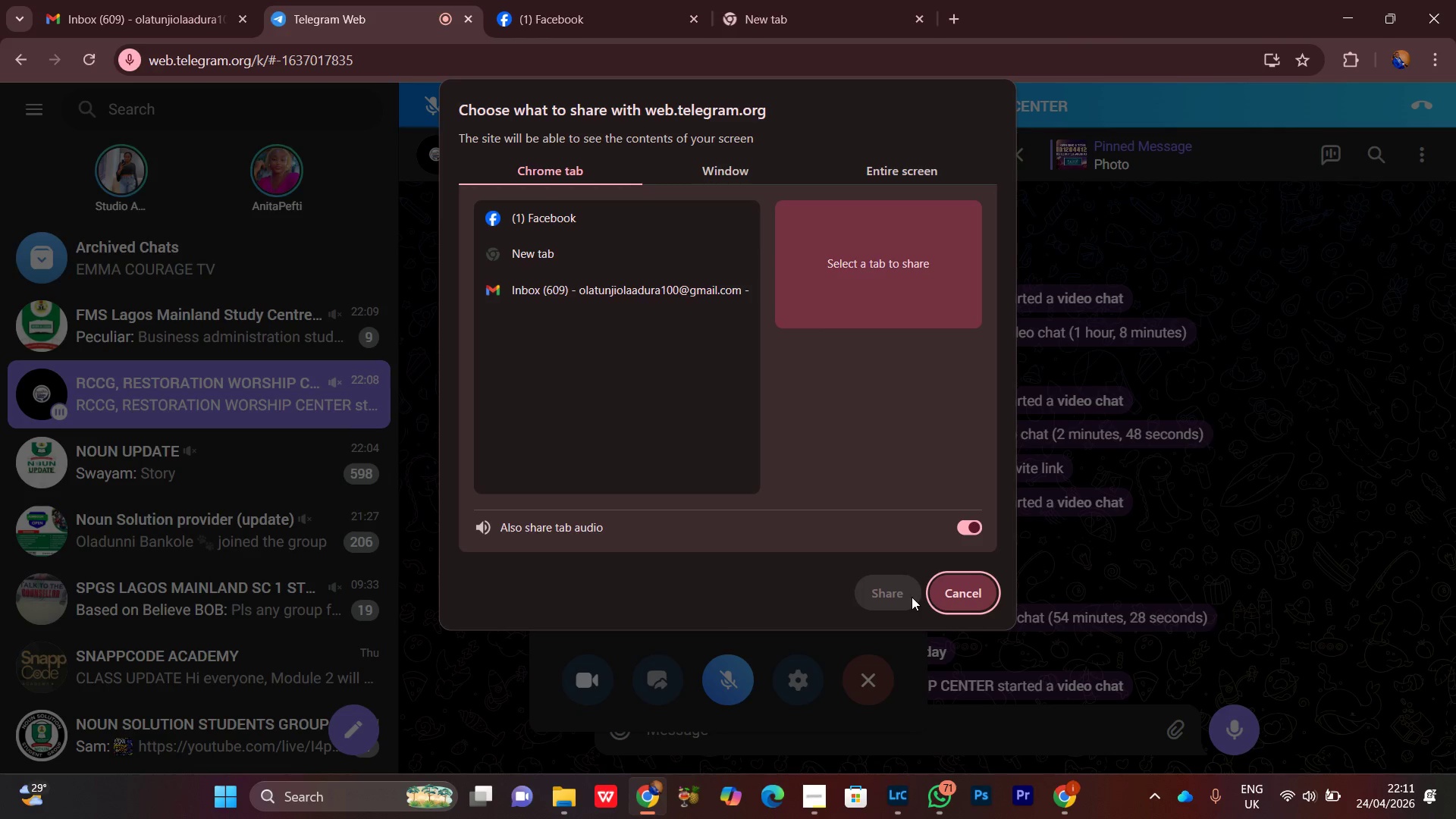 
left_click([959, 599])
 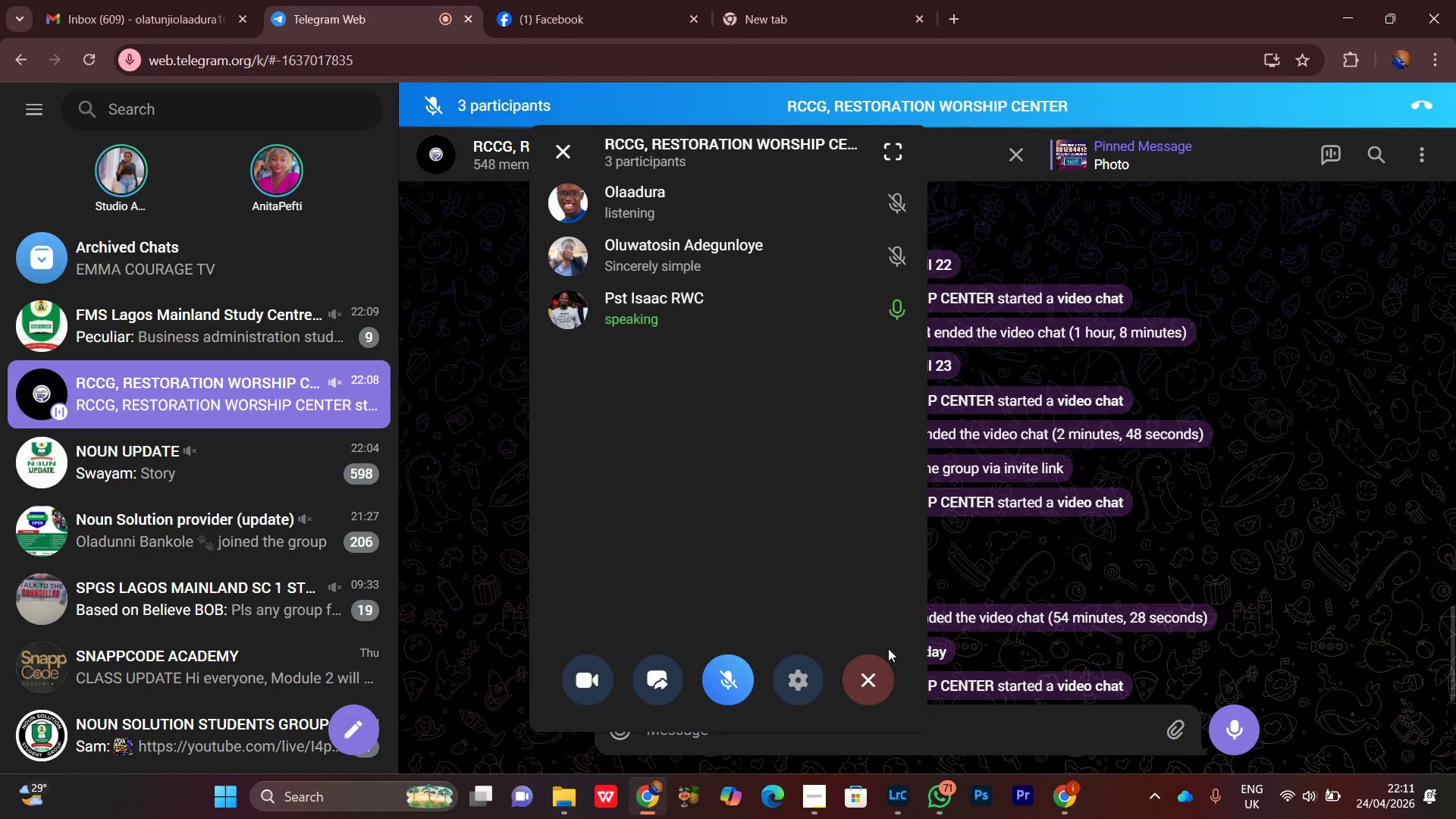 
key(VolumeUp)
 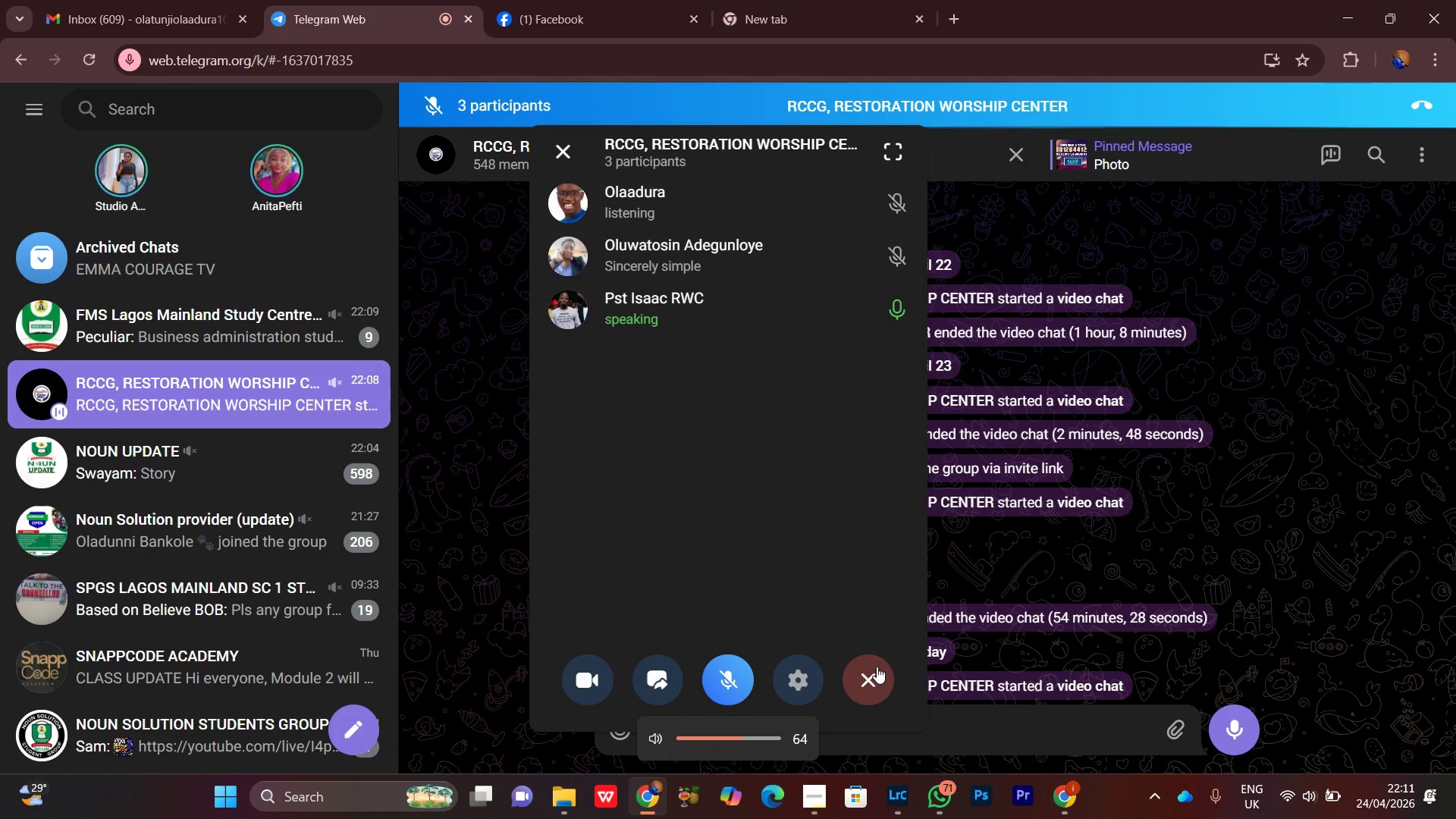 
left_click([808, 557])
 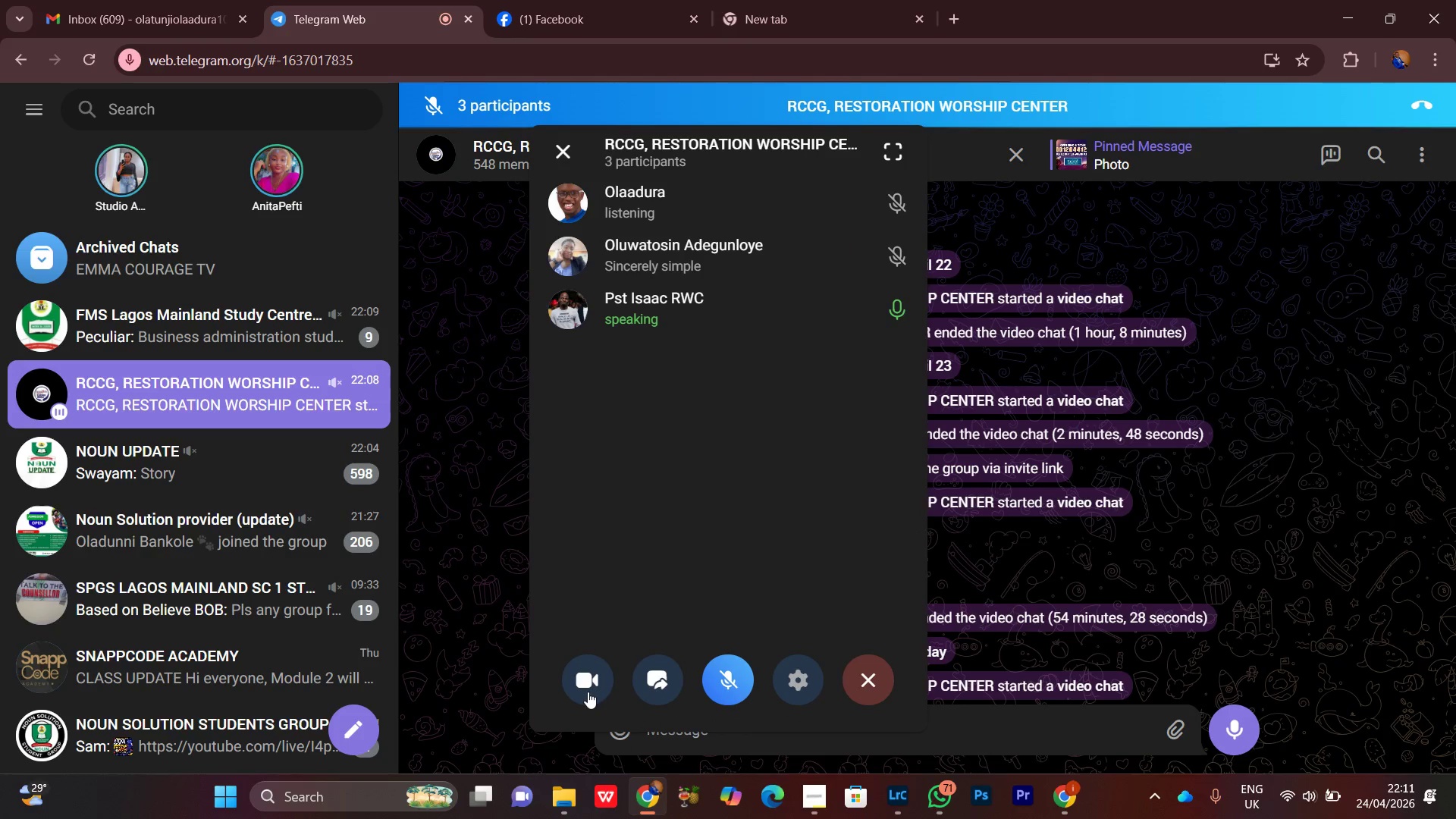 
left_click([871, 670])
 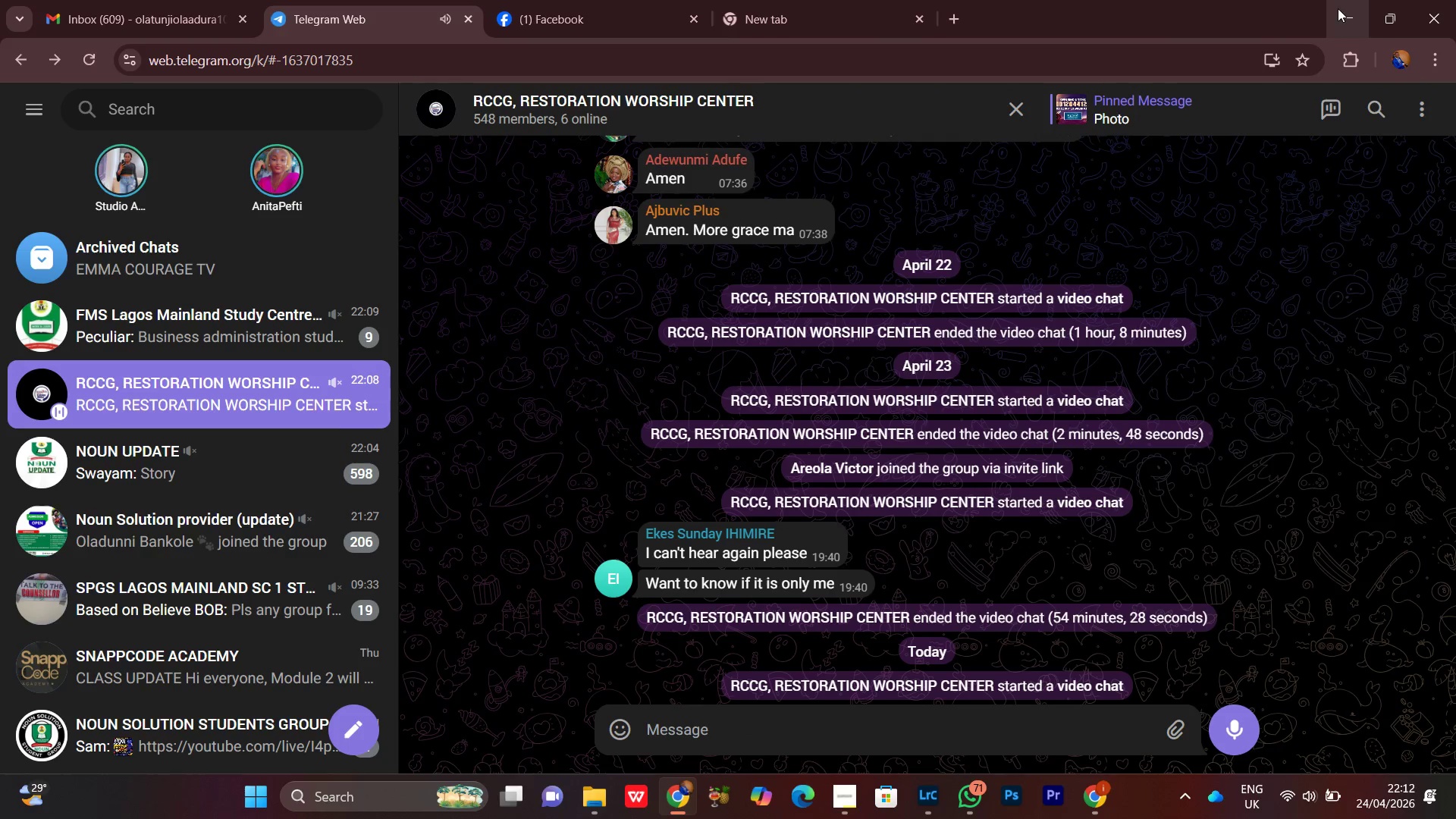 
scroll: coordinate [214, 426], scroll_direction: down, amount: 1.0
 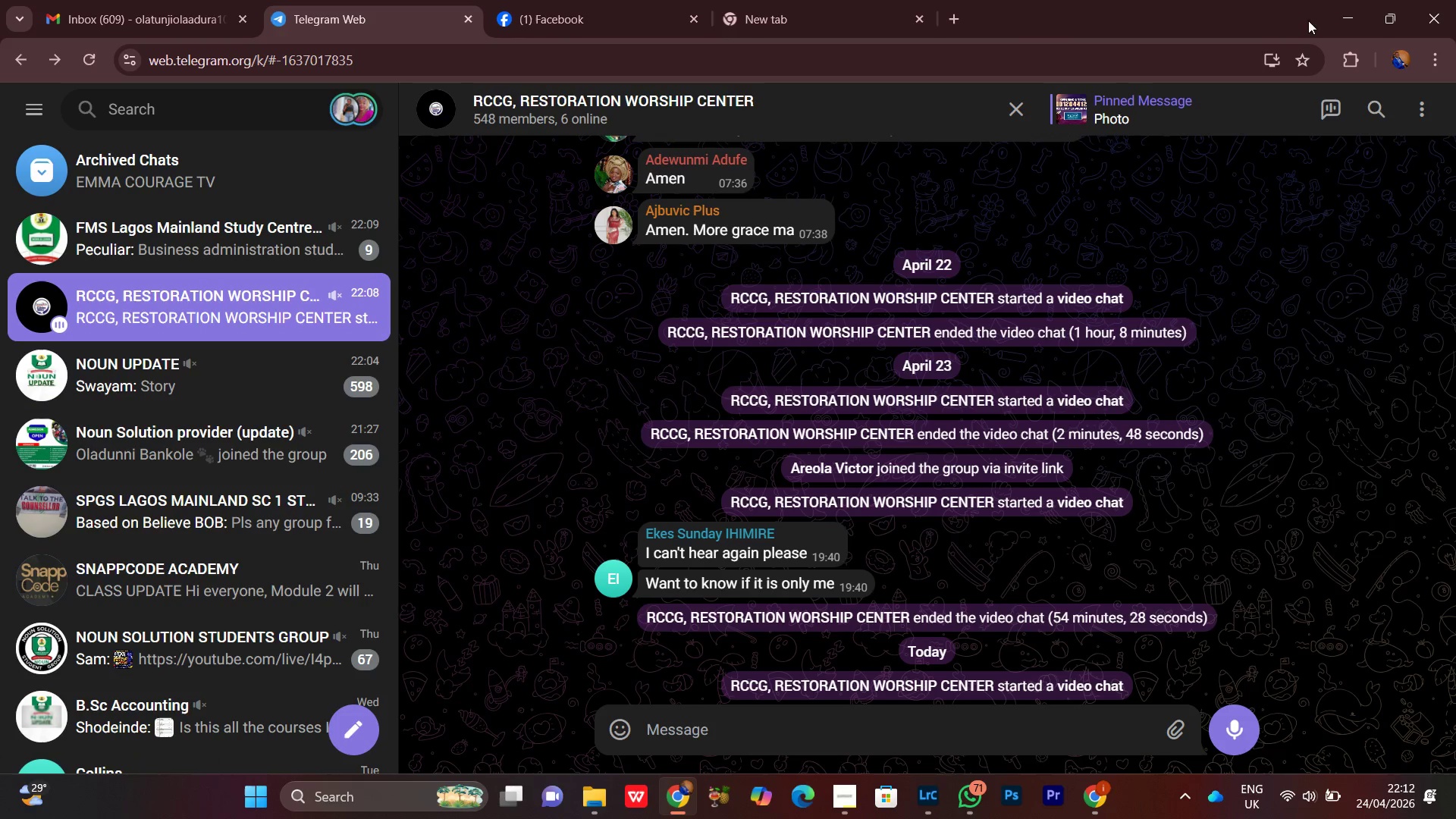 
left_click([525, 0])
 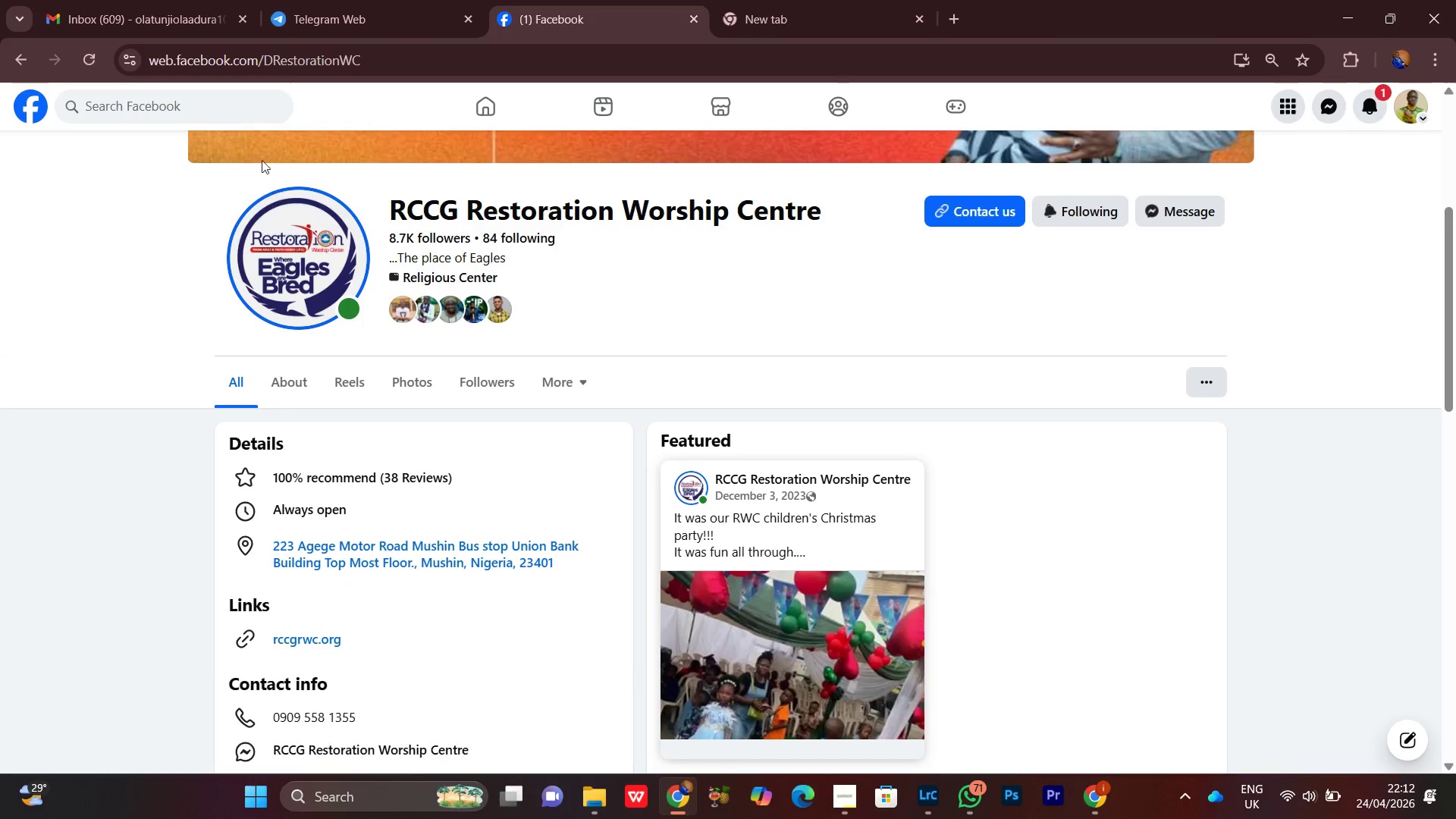 
scroll: coordinate [239, 251], scroll_direction: up, amount: 9.0
 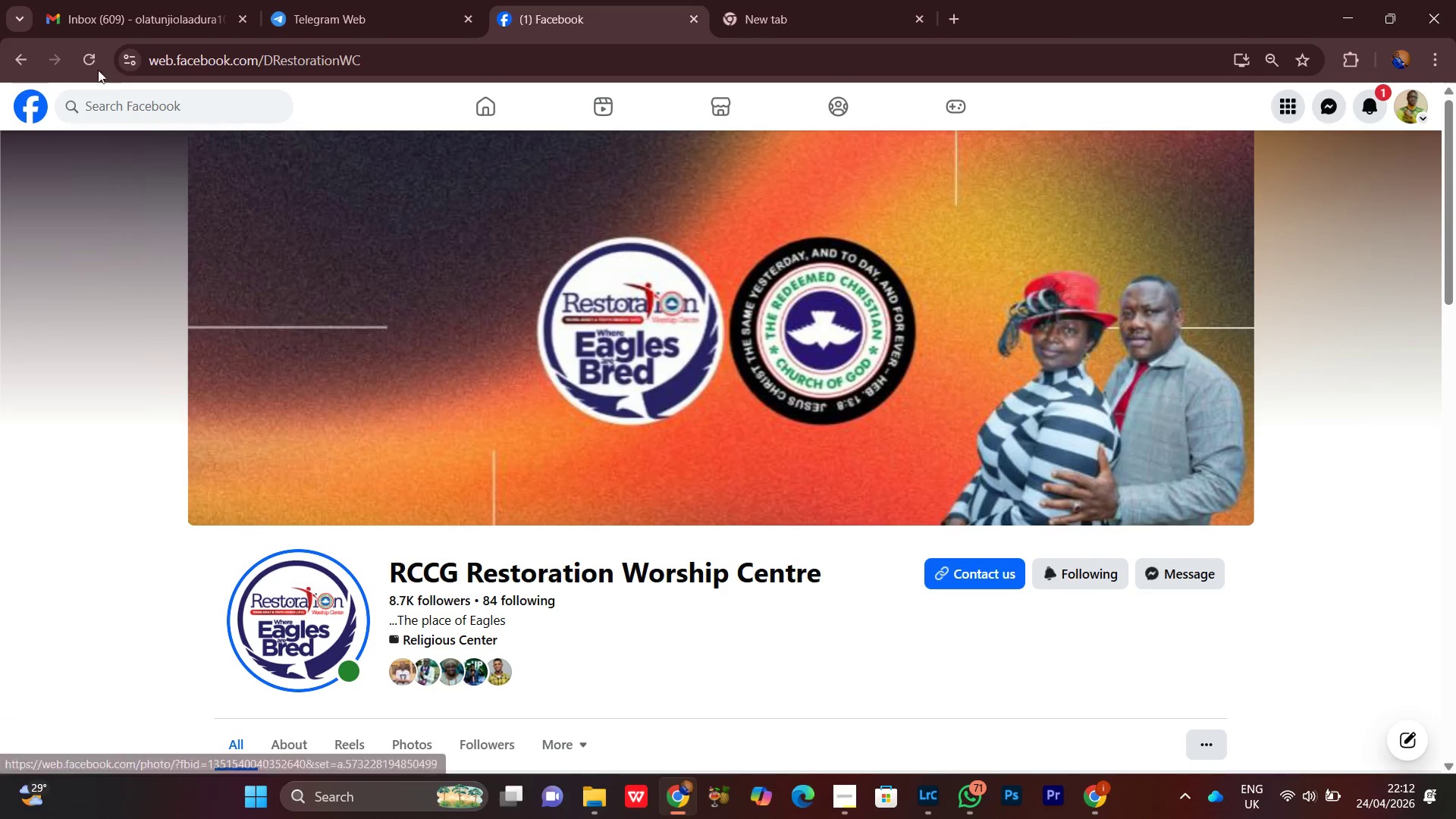 
left_click([87, 64])
 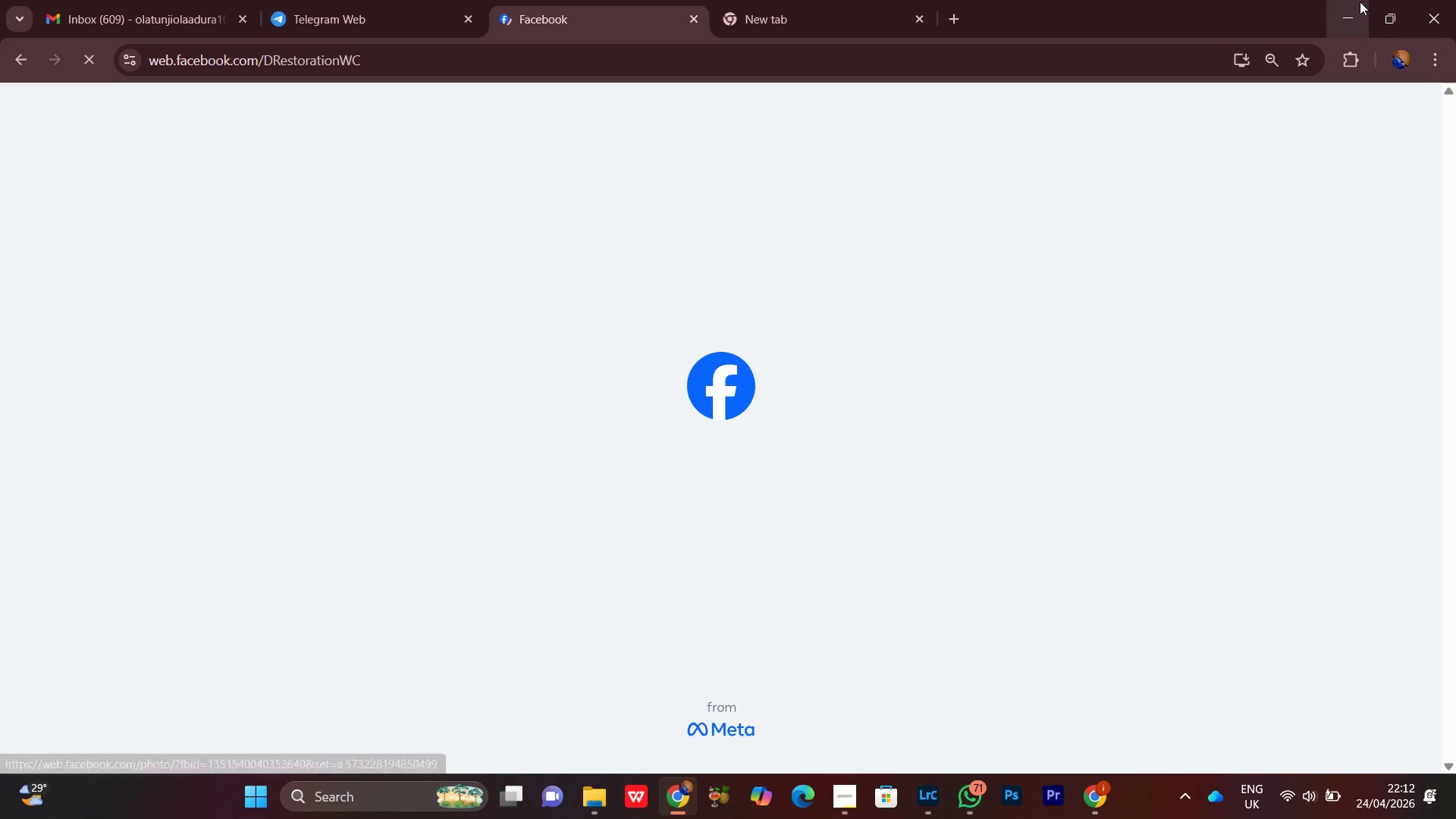 
left_click([1360, 2])
 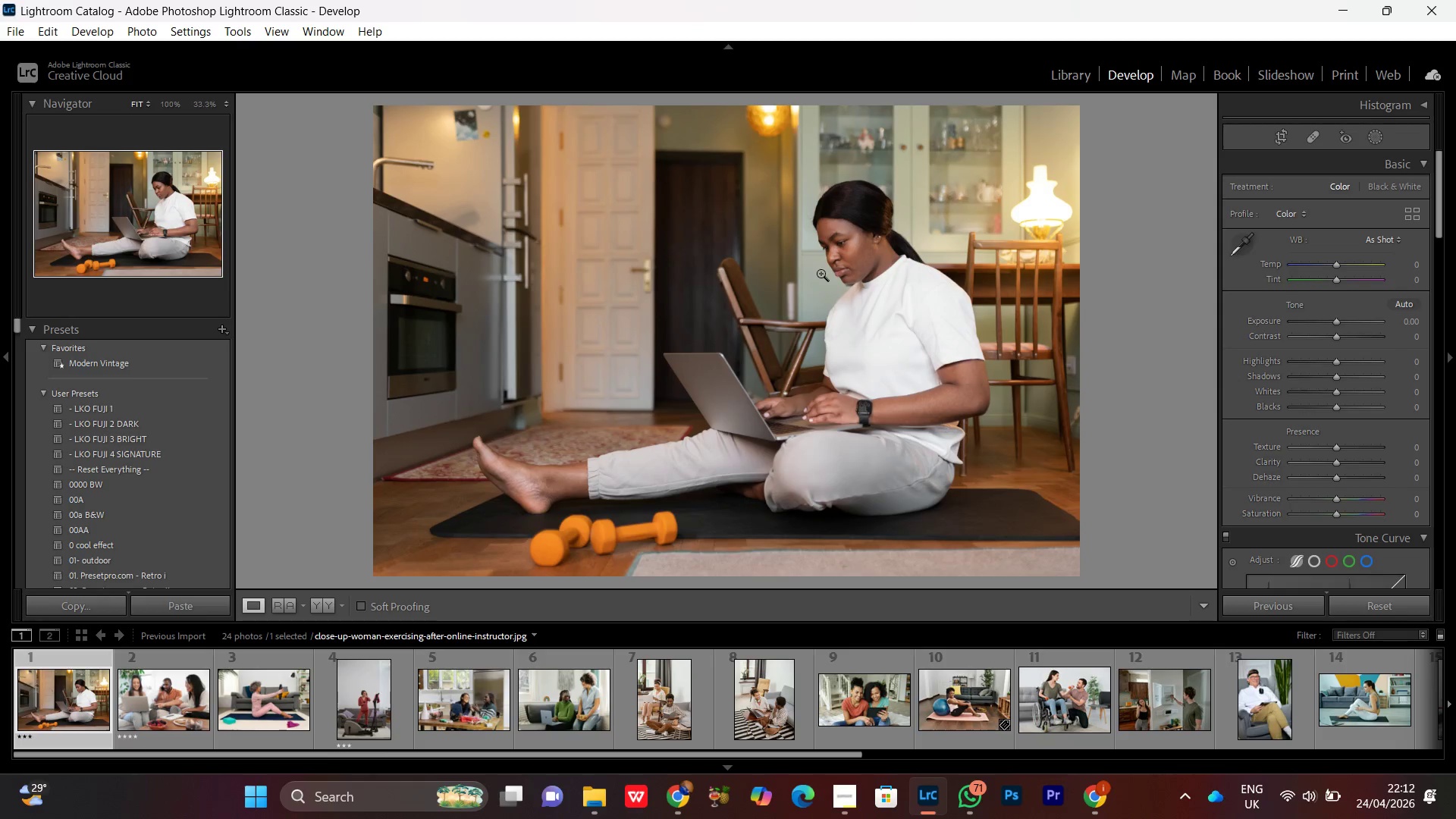 
double_click([821, 272])
 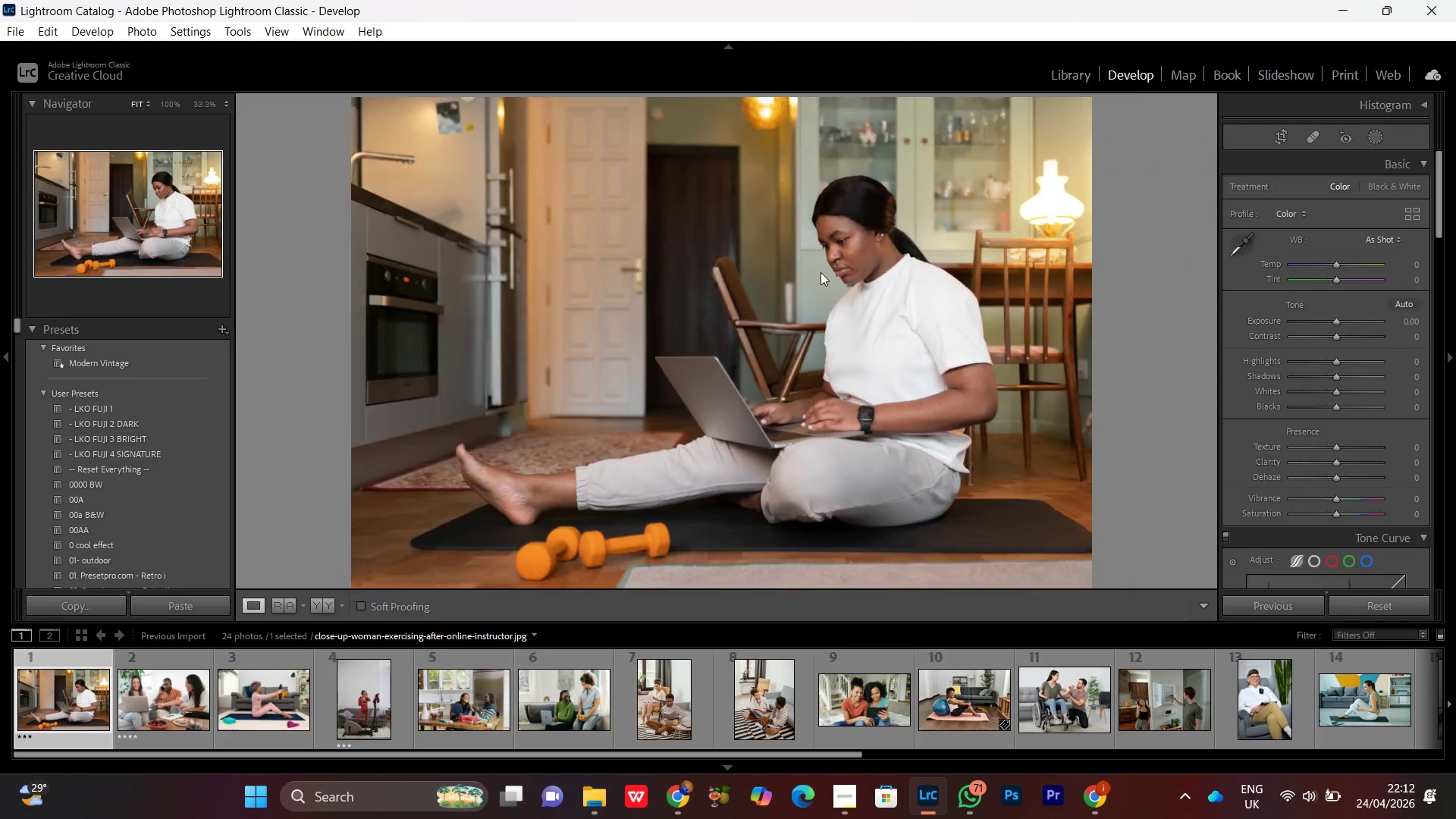 
triple_click([821, 272])
 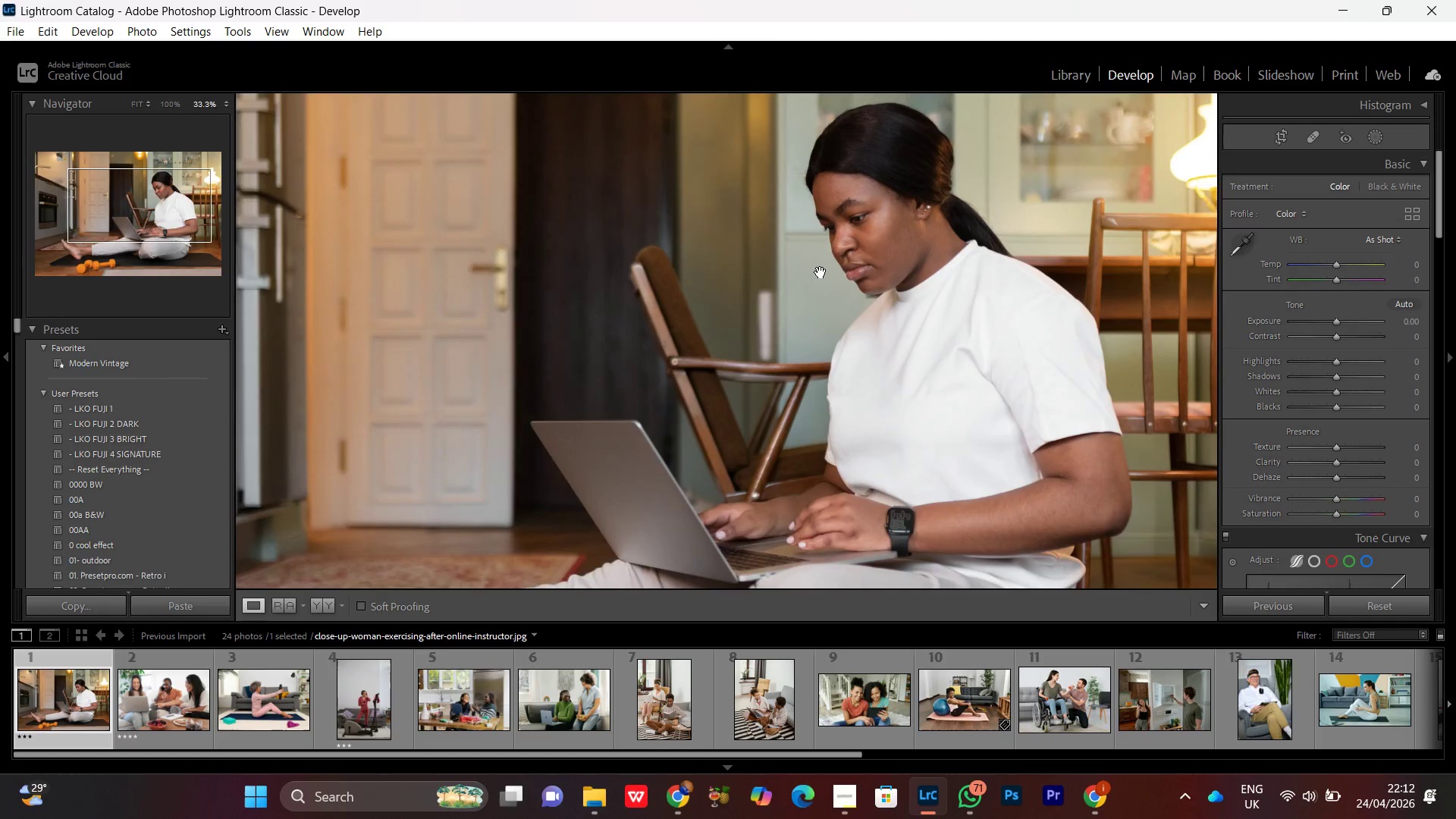 
triple_click([821, 272])
 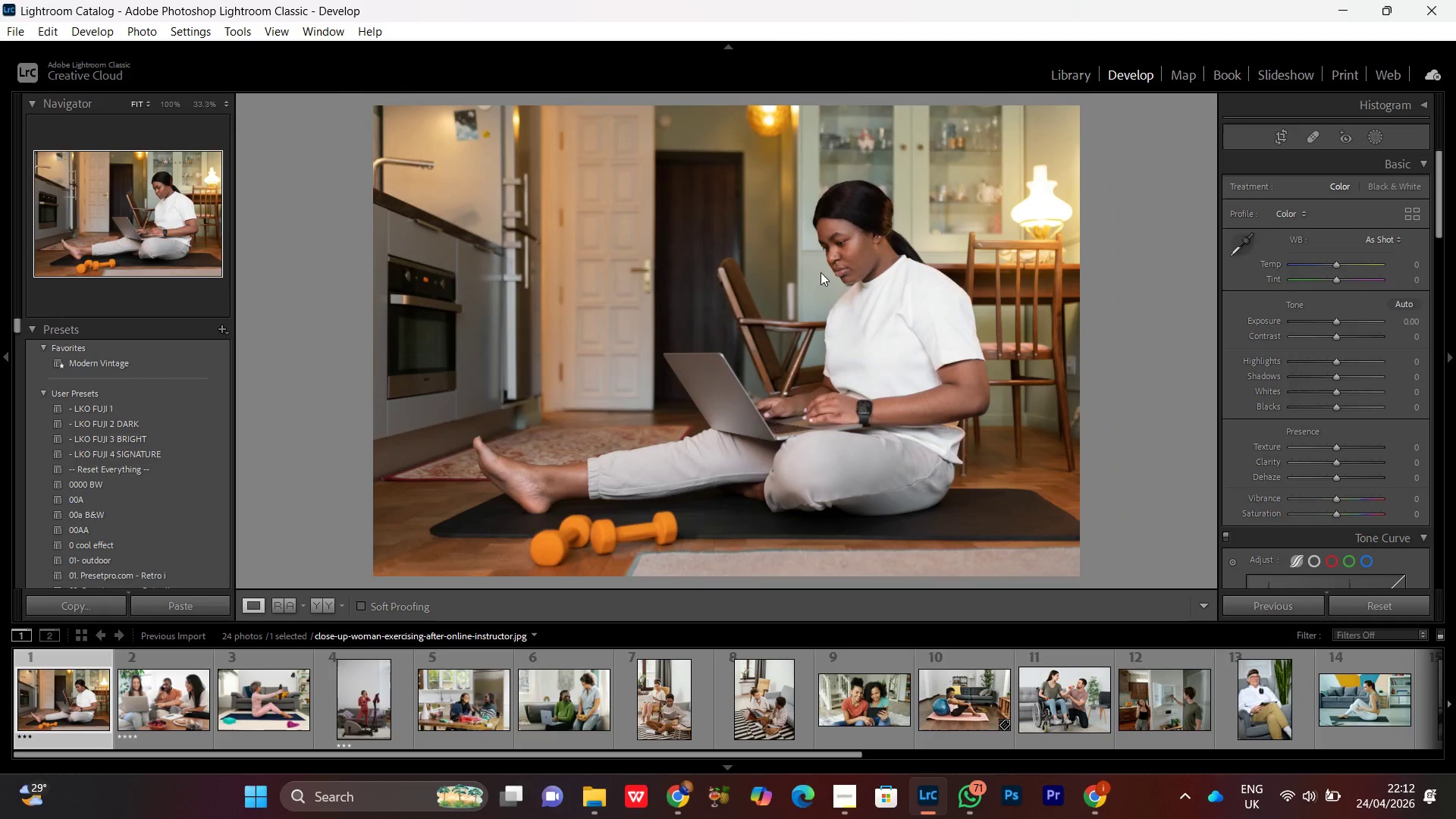 
triple_click([821, 272])
 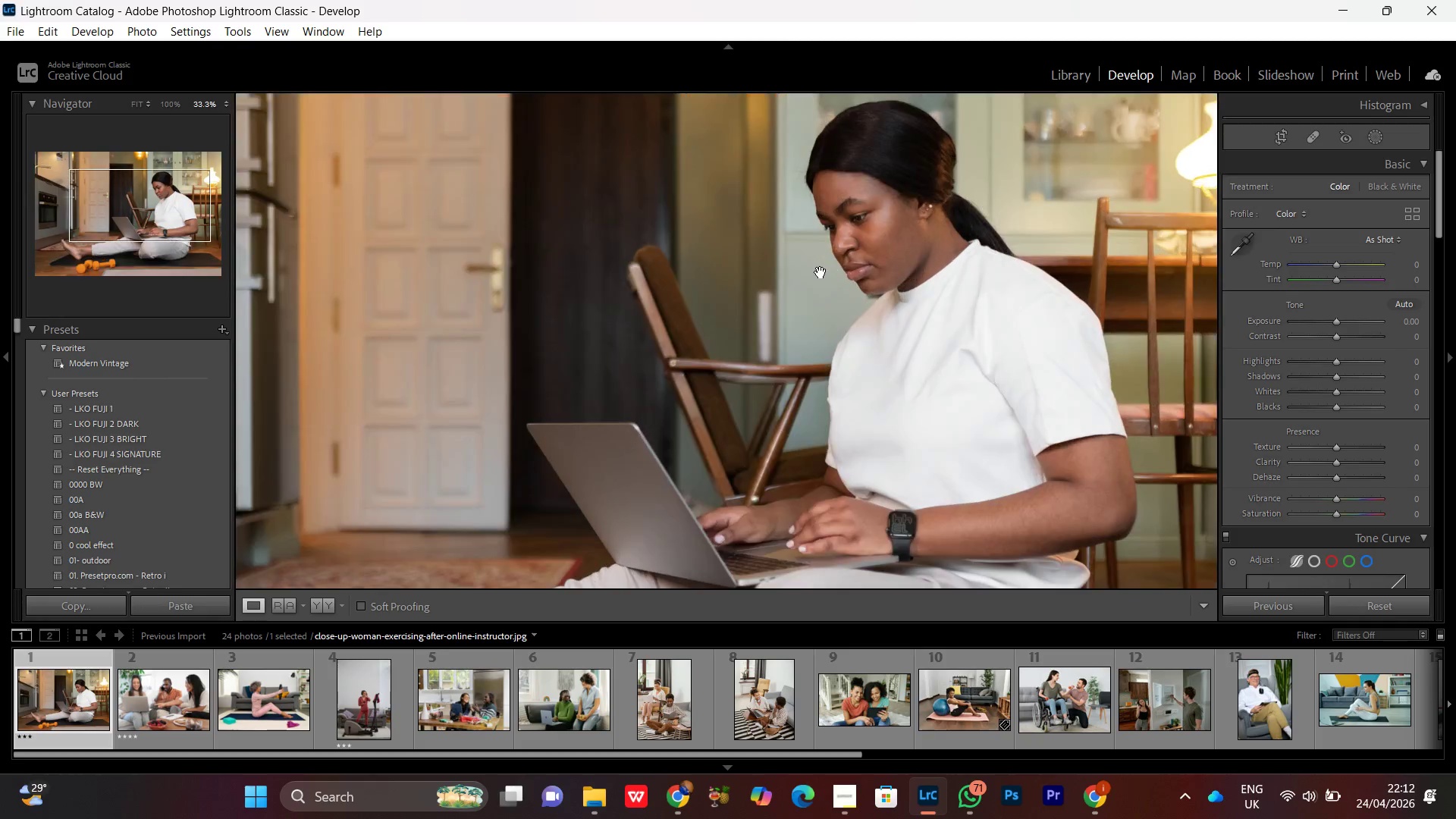 
triple_click([821, 272])
 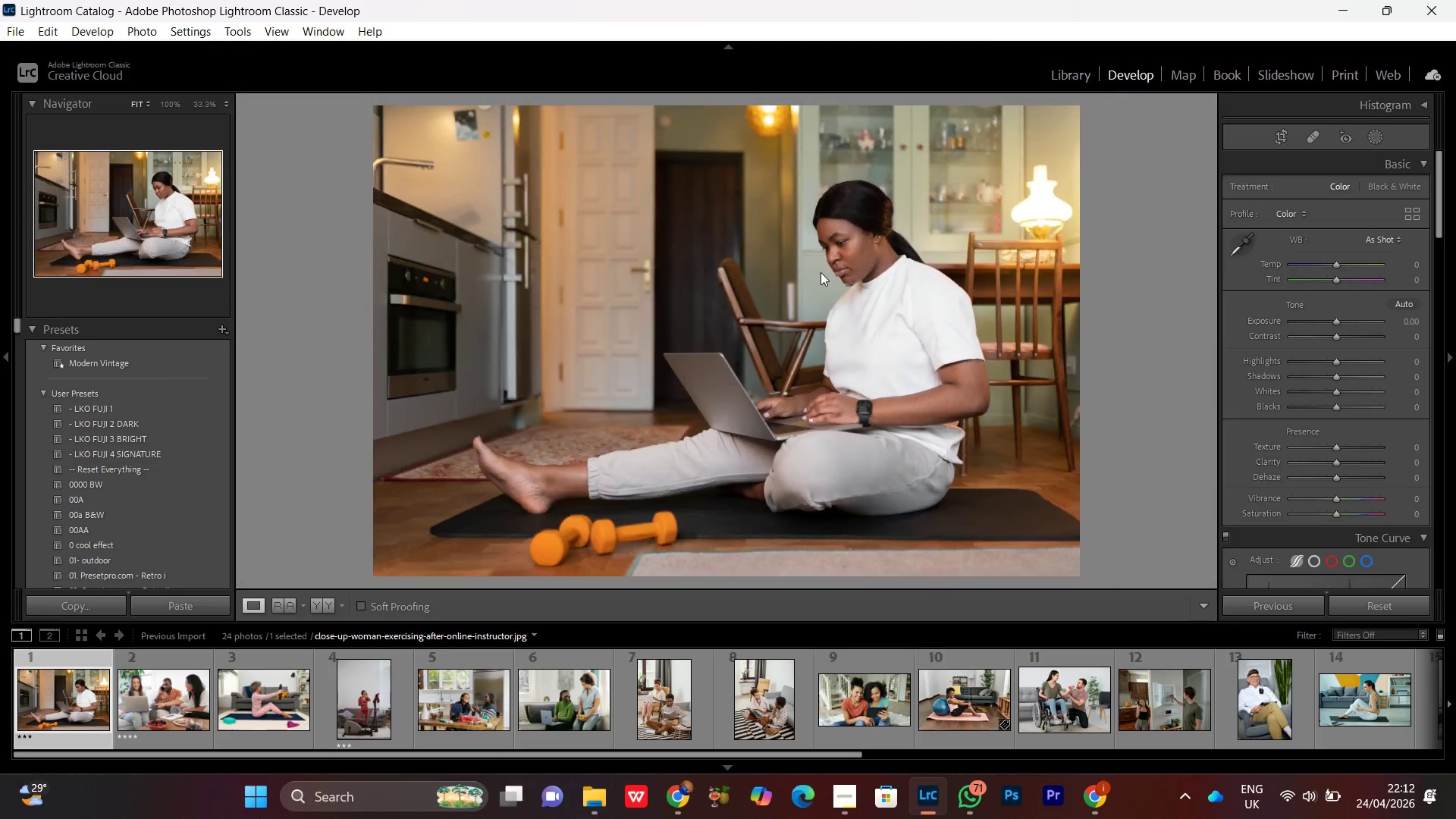 
triple_click([821, 272])
 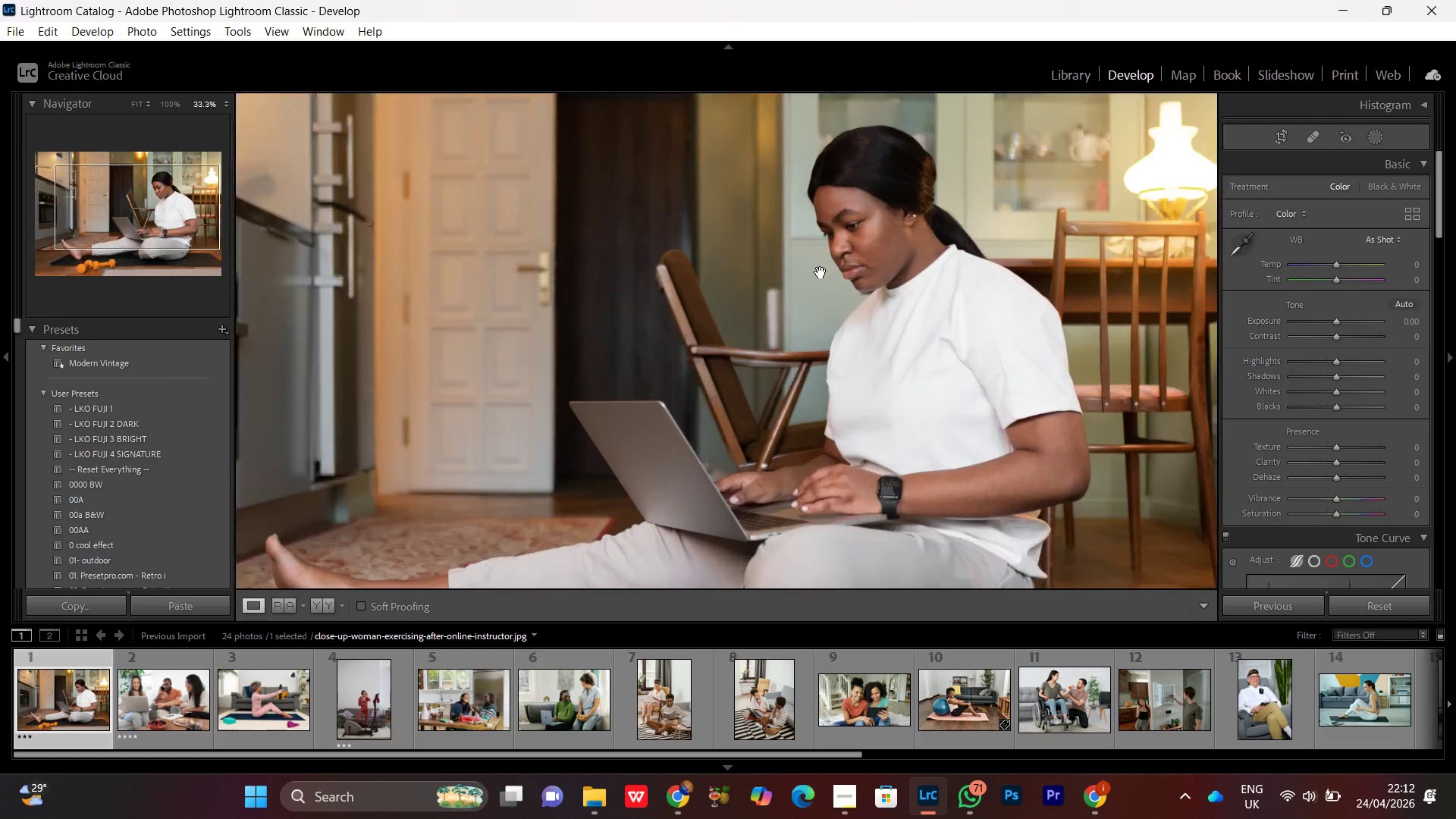 
triple_click([821, 272])
 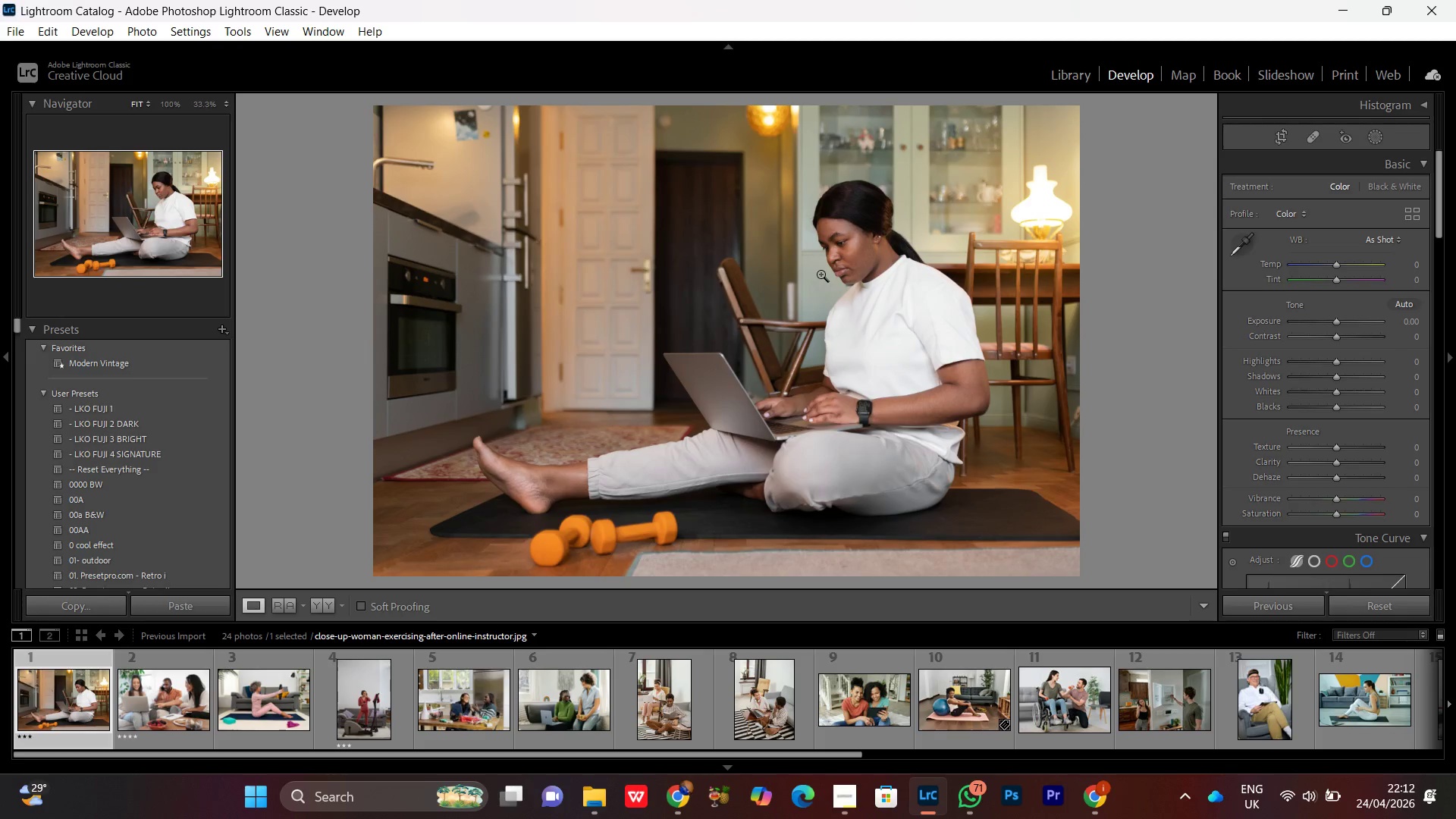 
double_click([840, 279])
 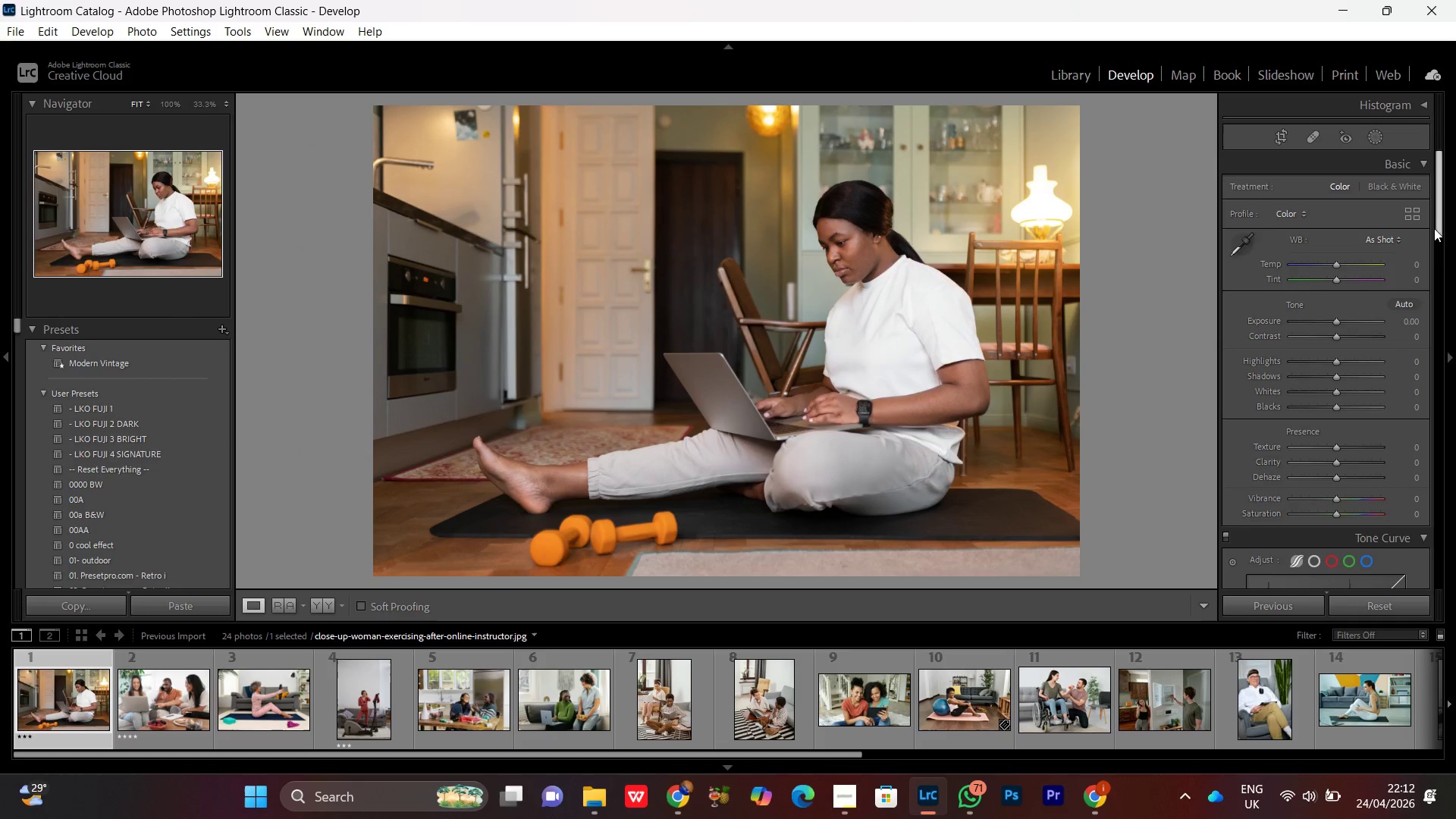 
left_click([1332, 323])
 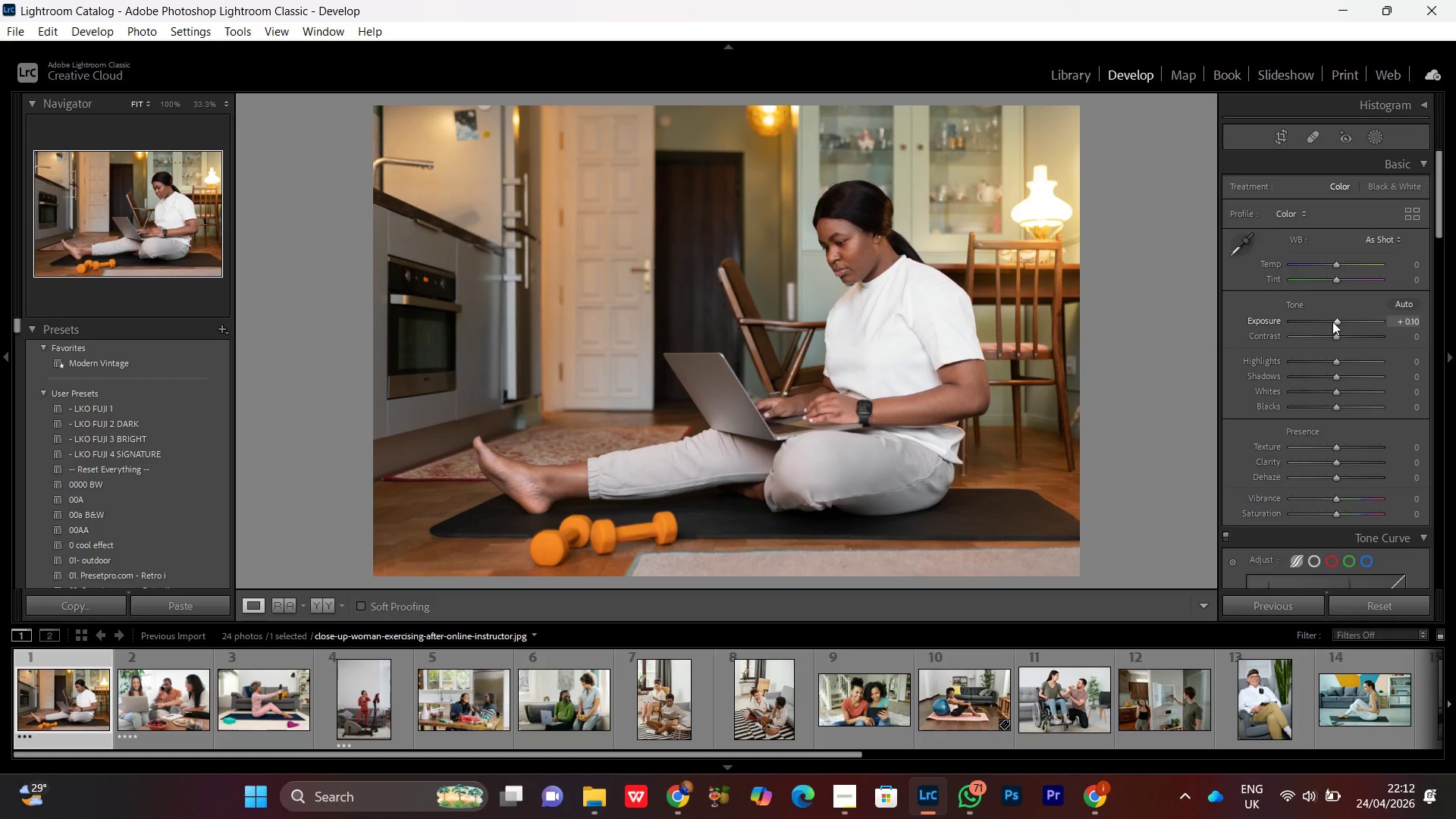 
scroll: coordinate [1332, 298], scroll_direction: up, amount: 4.0
 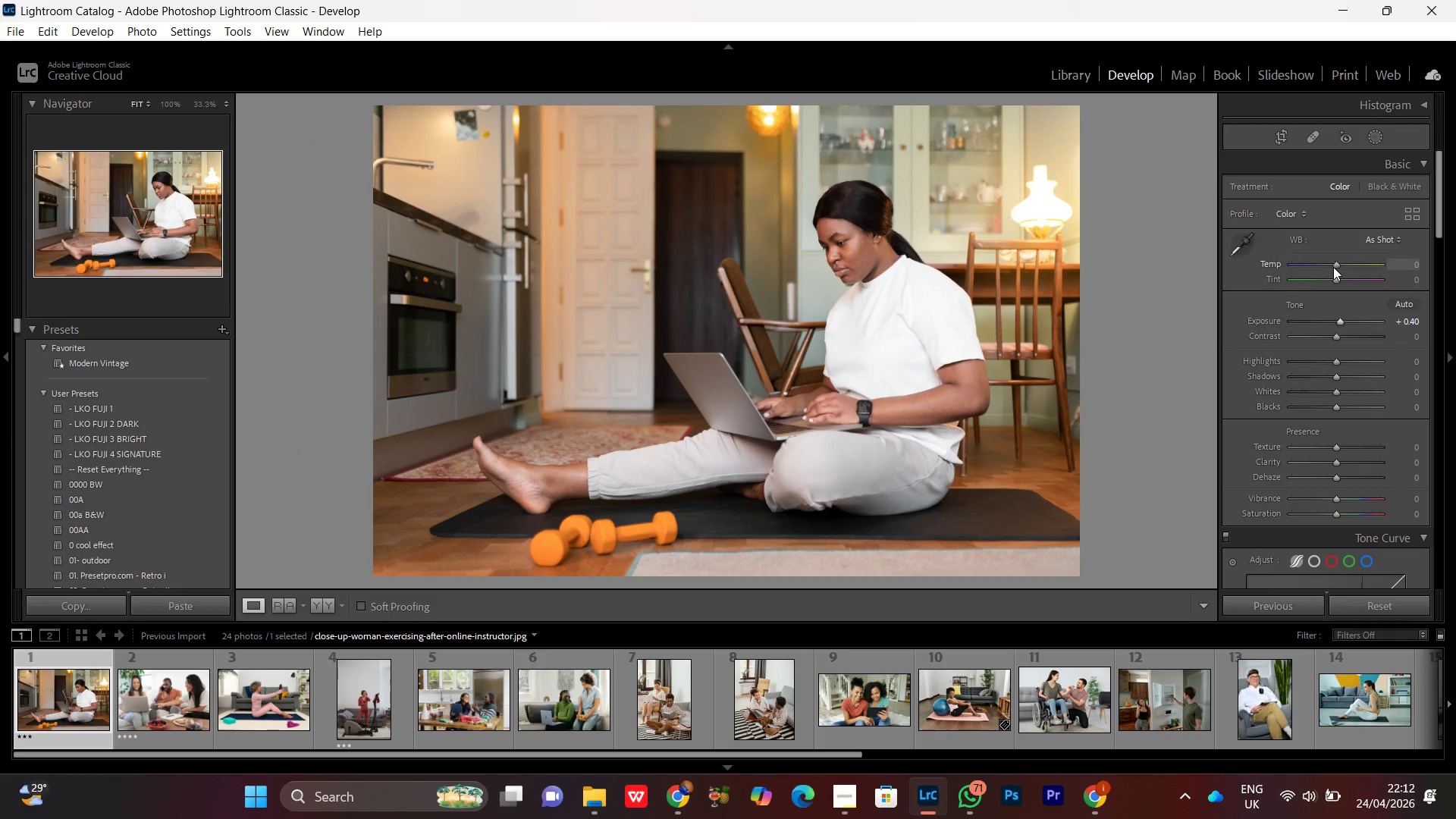 
left_click([1333, 267])
 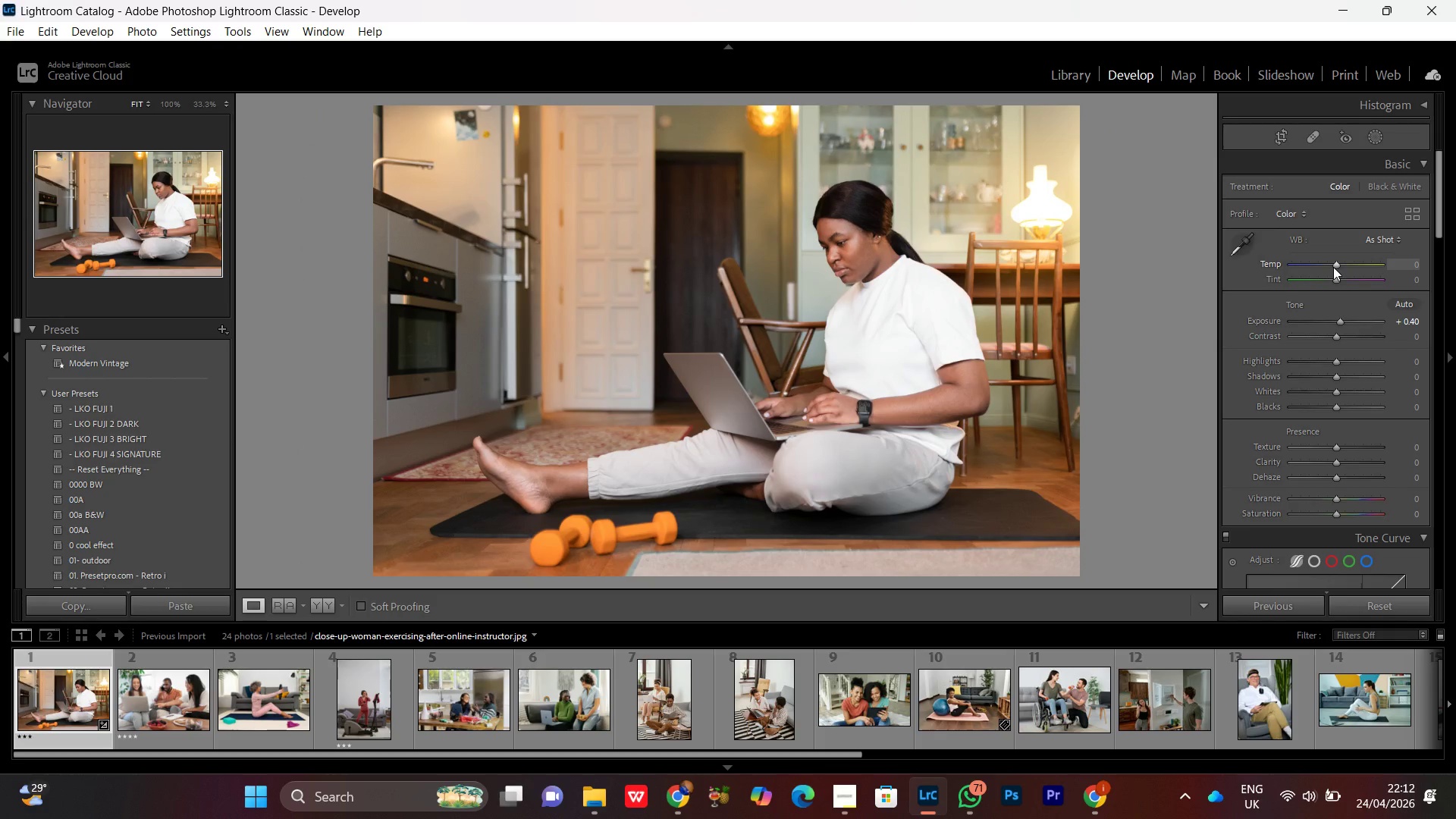 
scroll: coordinate [1333, 267], scroll_direction: up, amount: 2.0
 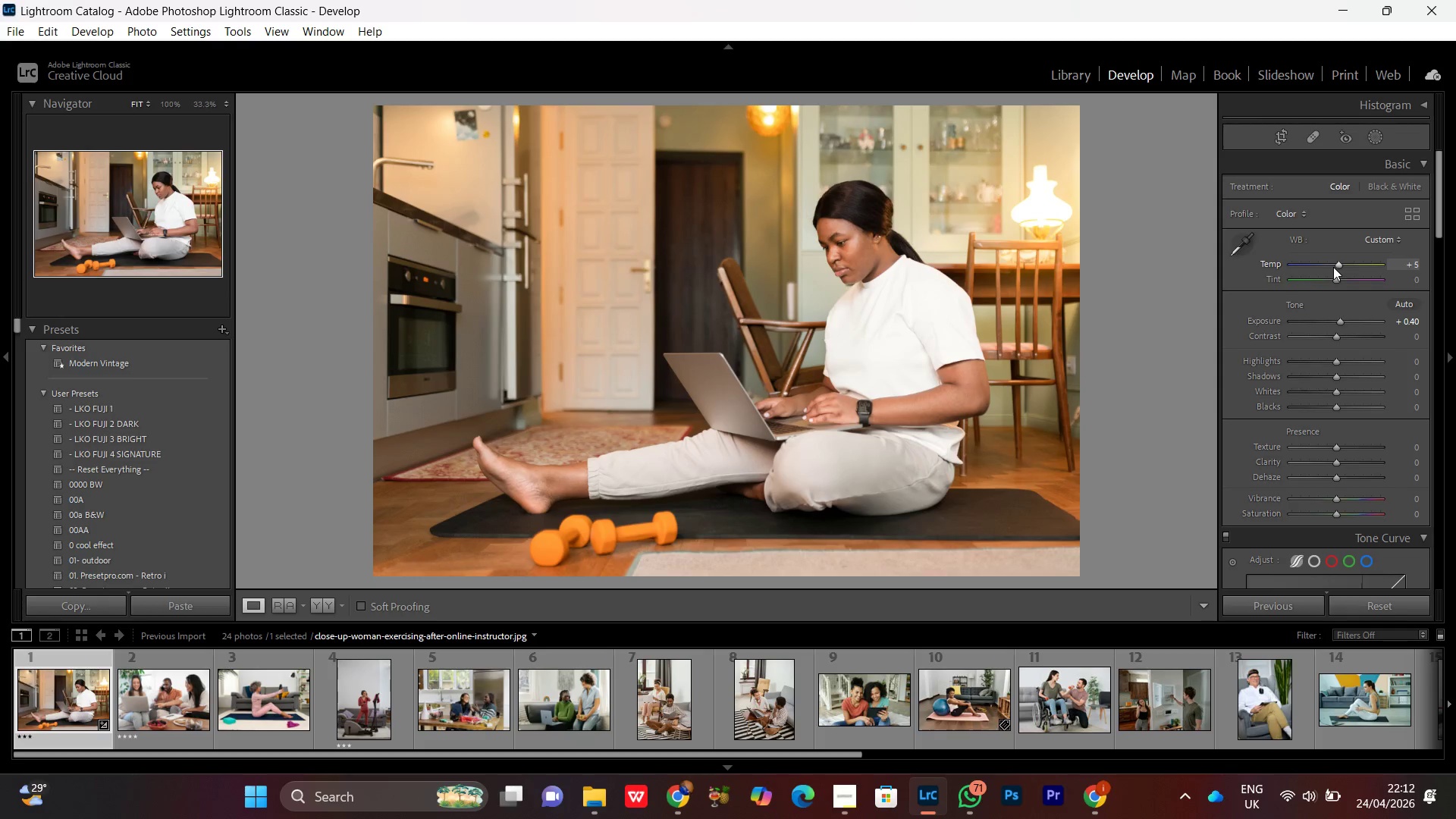 
scroll: coordinate [1333, 267], scroll_direction: none, amount: 0.0
 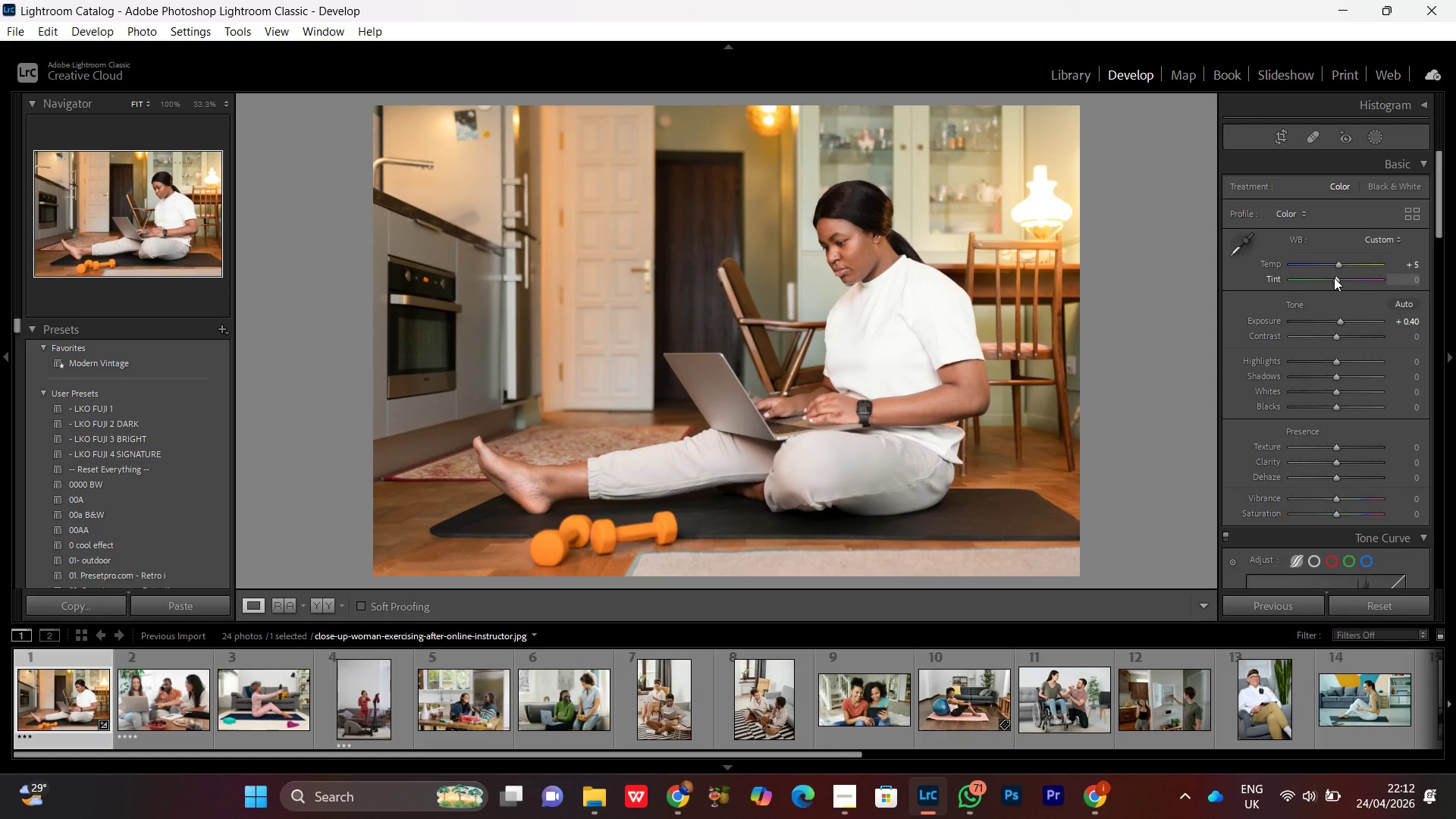 
left_click([1334, 278])
 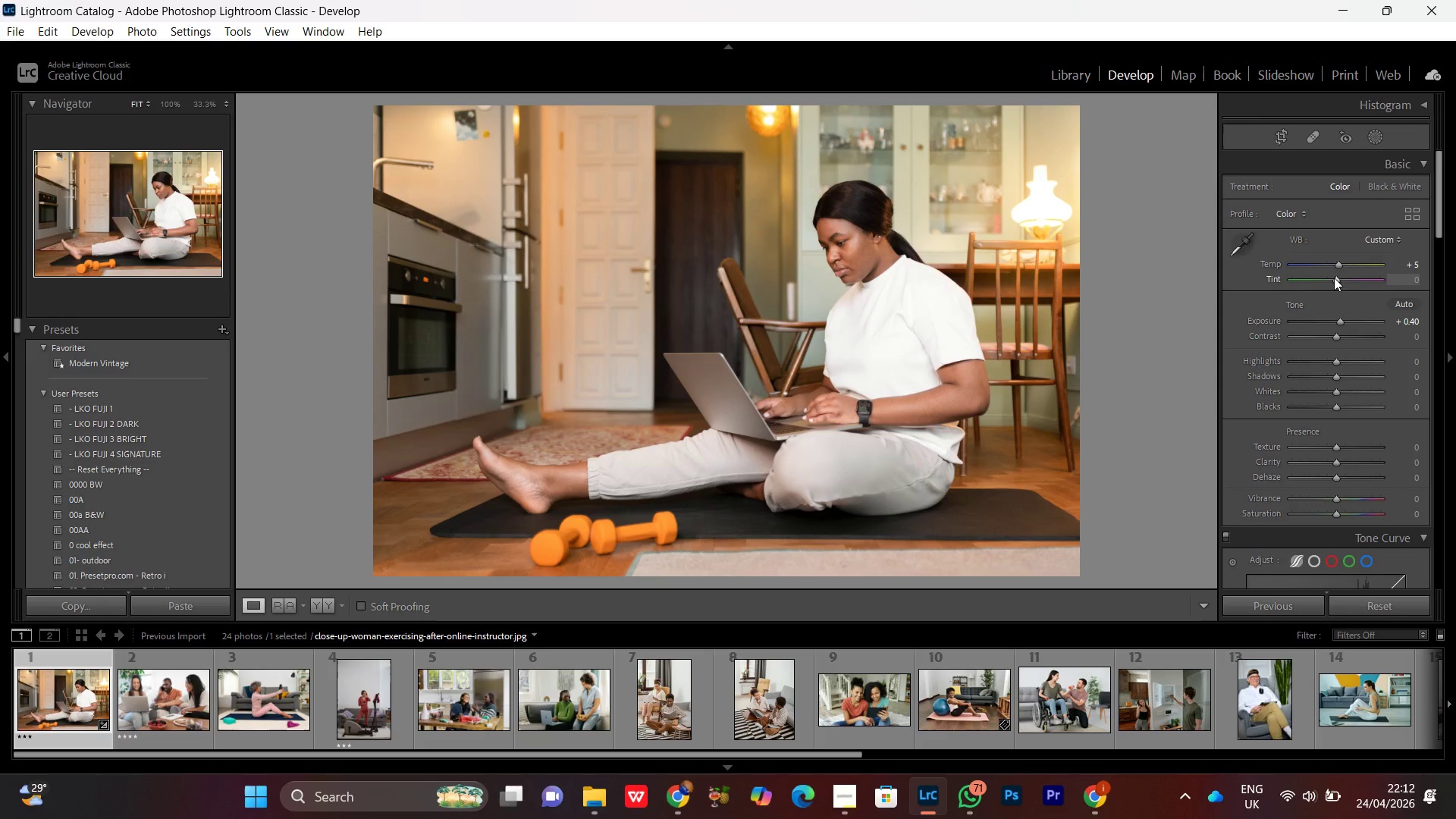 
scroll: coordinate [1334, 278], scroll_direction: none, amount: 0.0
 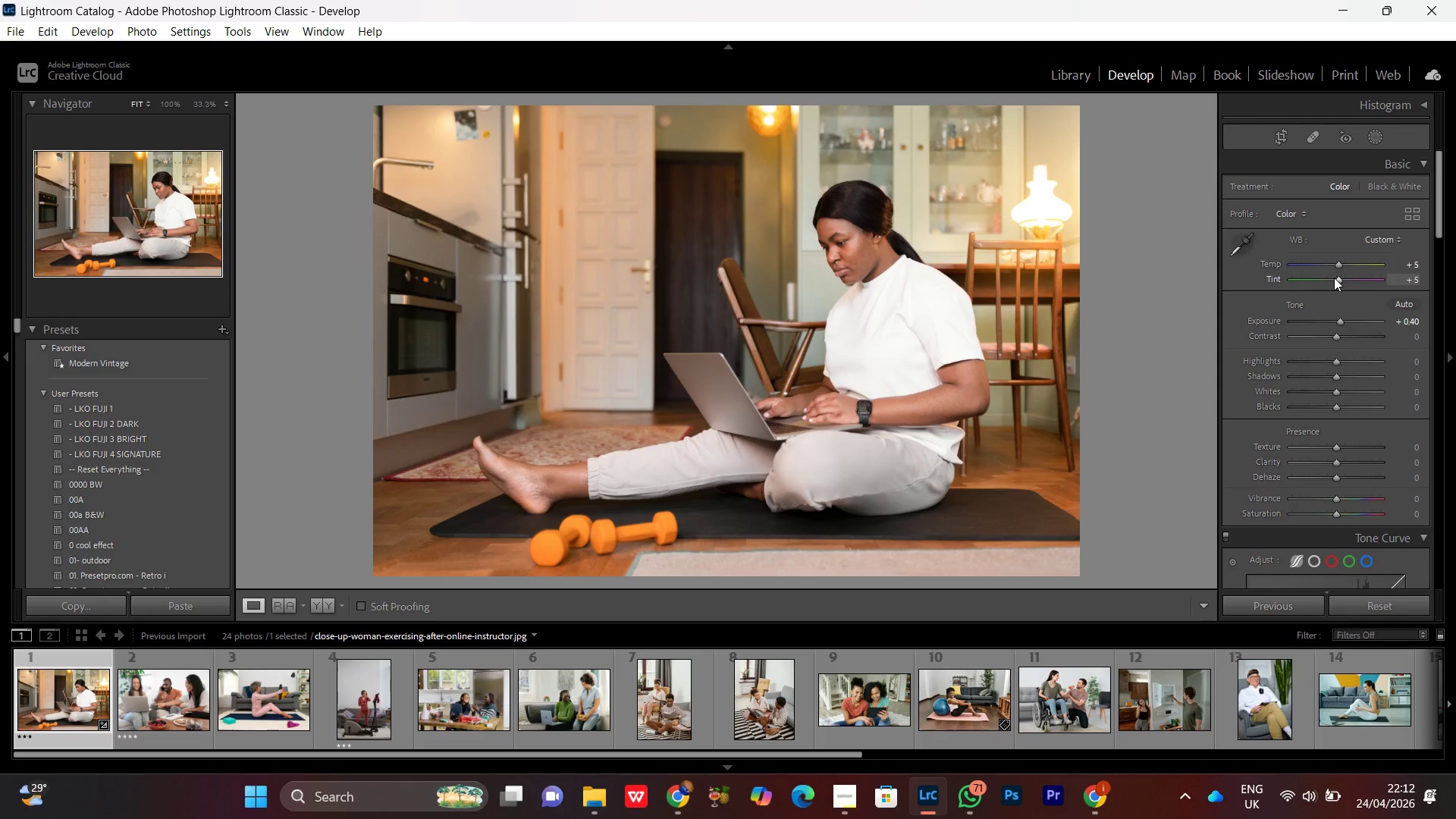 
scroll: coordinate [1334, 278], scroll_direction: up, amount: 1.0
 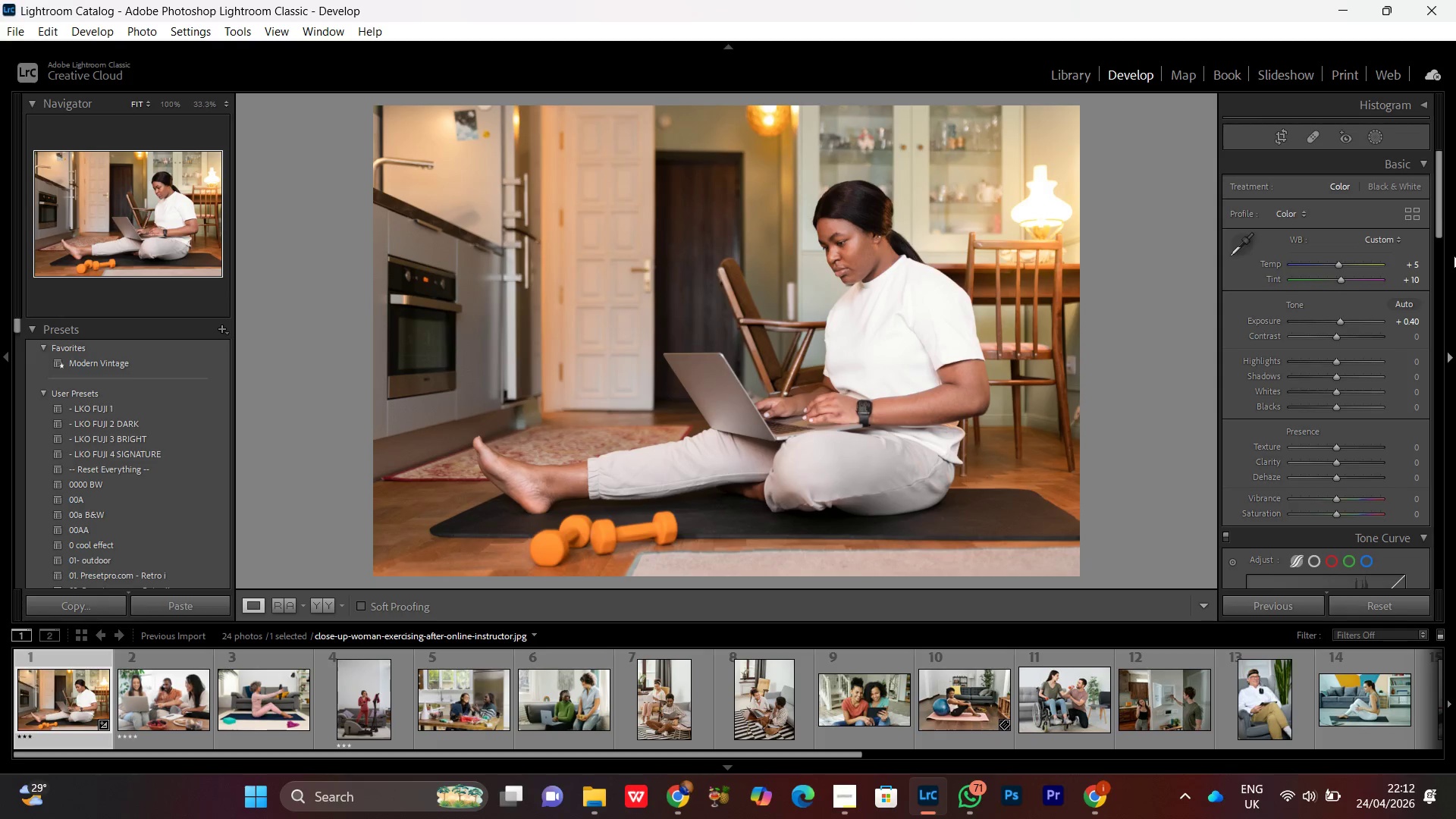 
left_click_drag(start_coordinate=[1439, 221], to_coordinate=[1439, 231])
 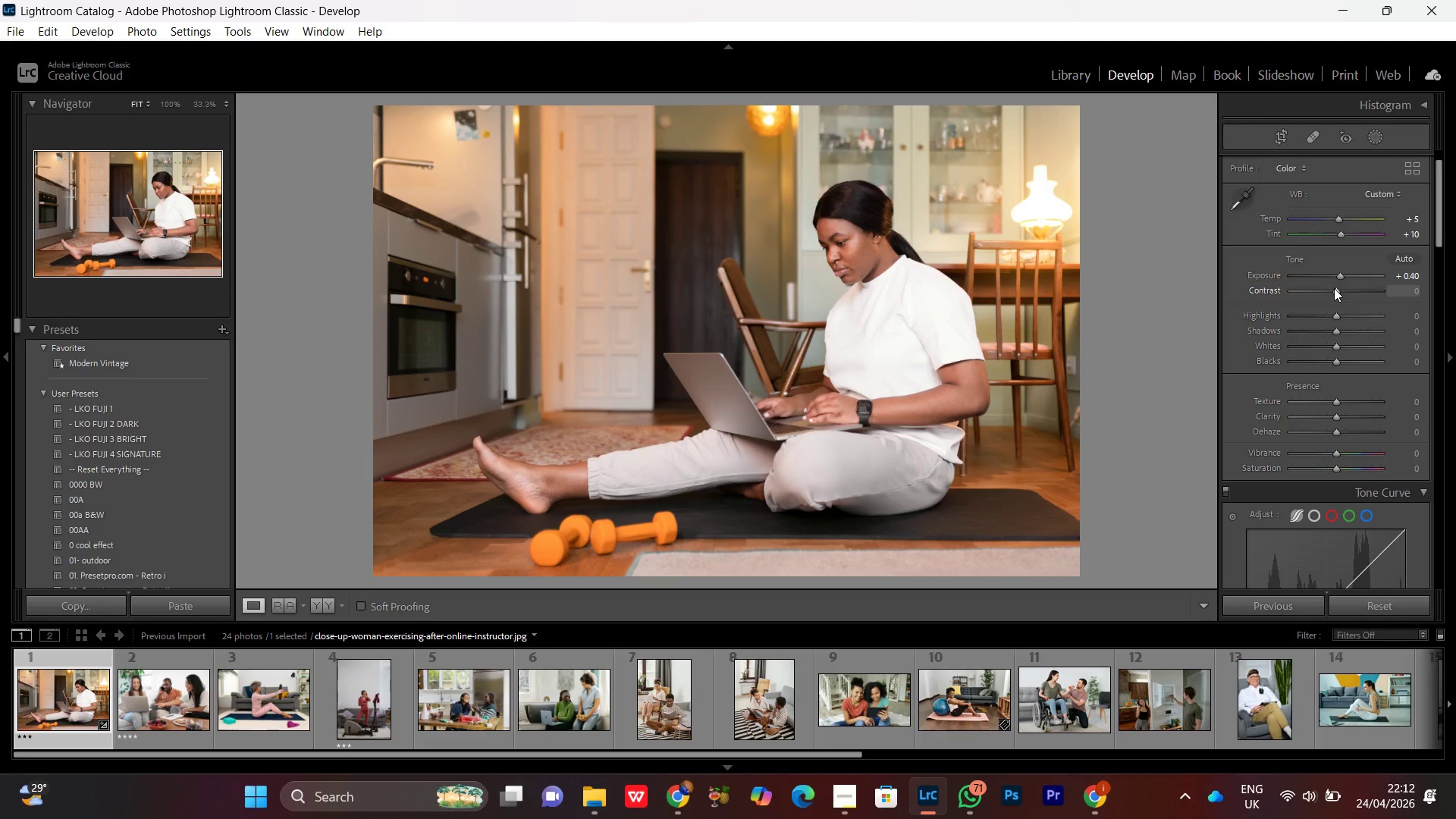 
left_click([1334, 288])
 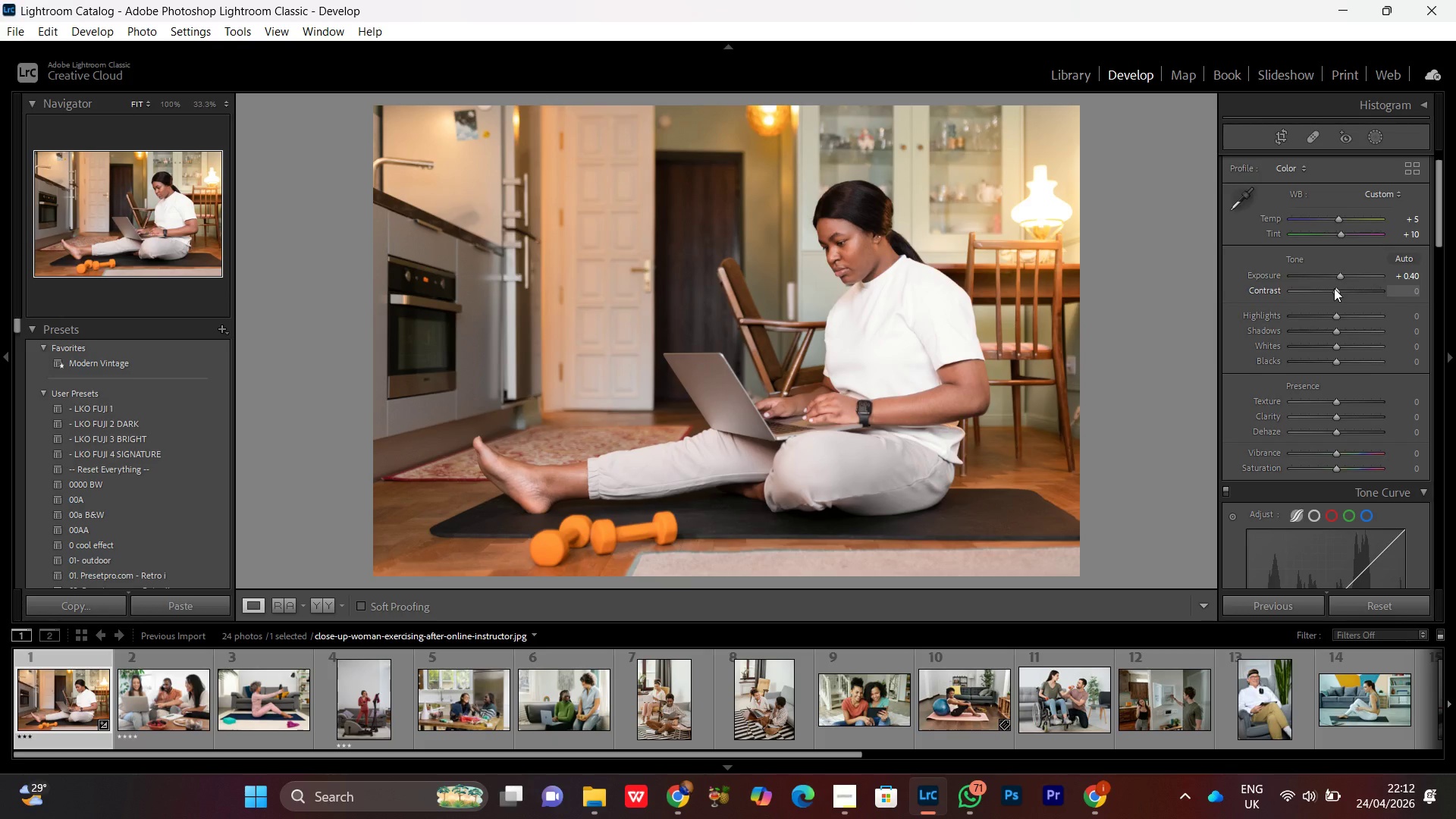 
scroll: coordinate [1334, 288], scroll_direction: down, amount: 3.0
 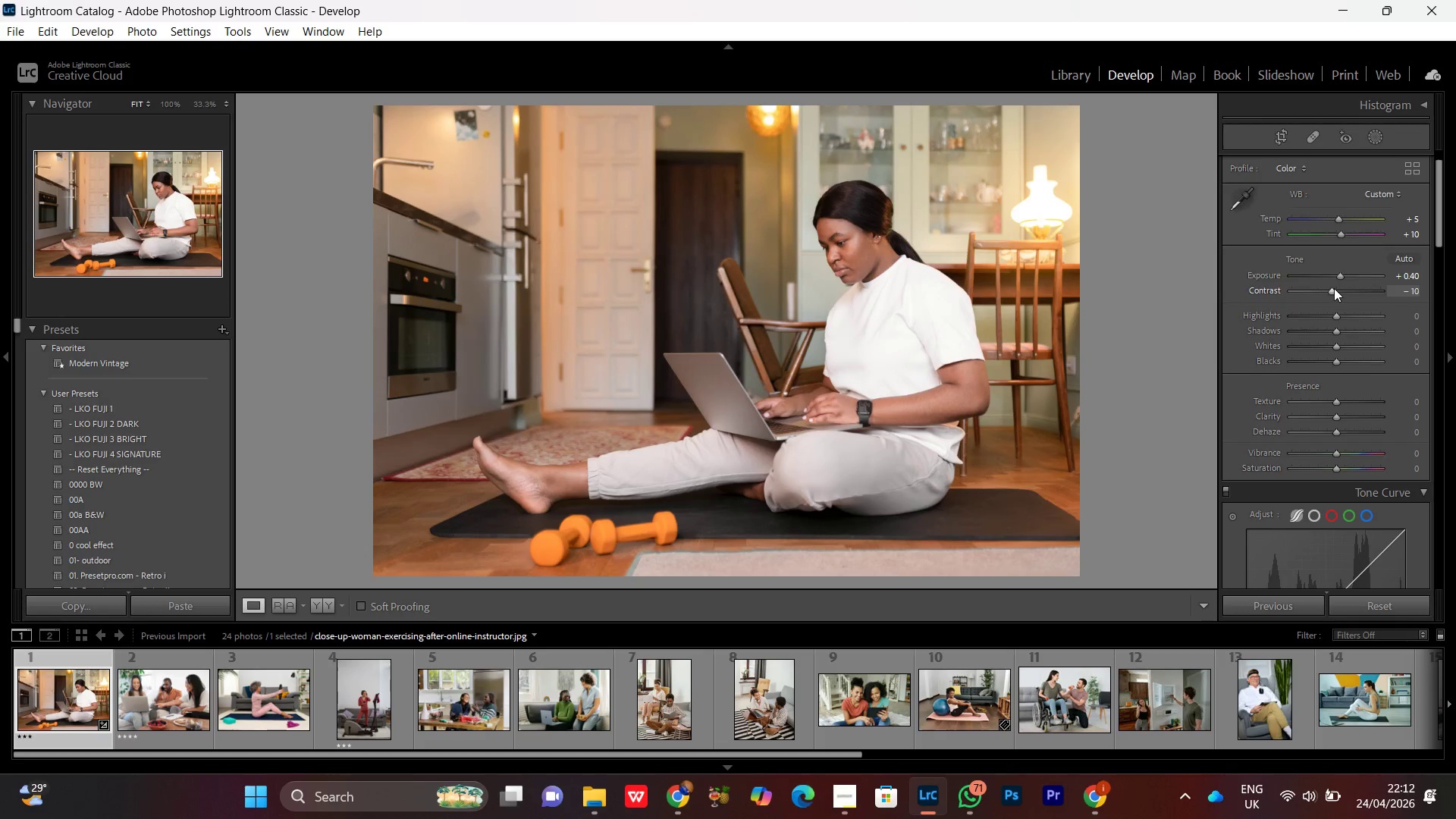 
scroll: coordinate [1334, 288], scroll_direction: up, amount: 2.0
 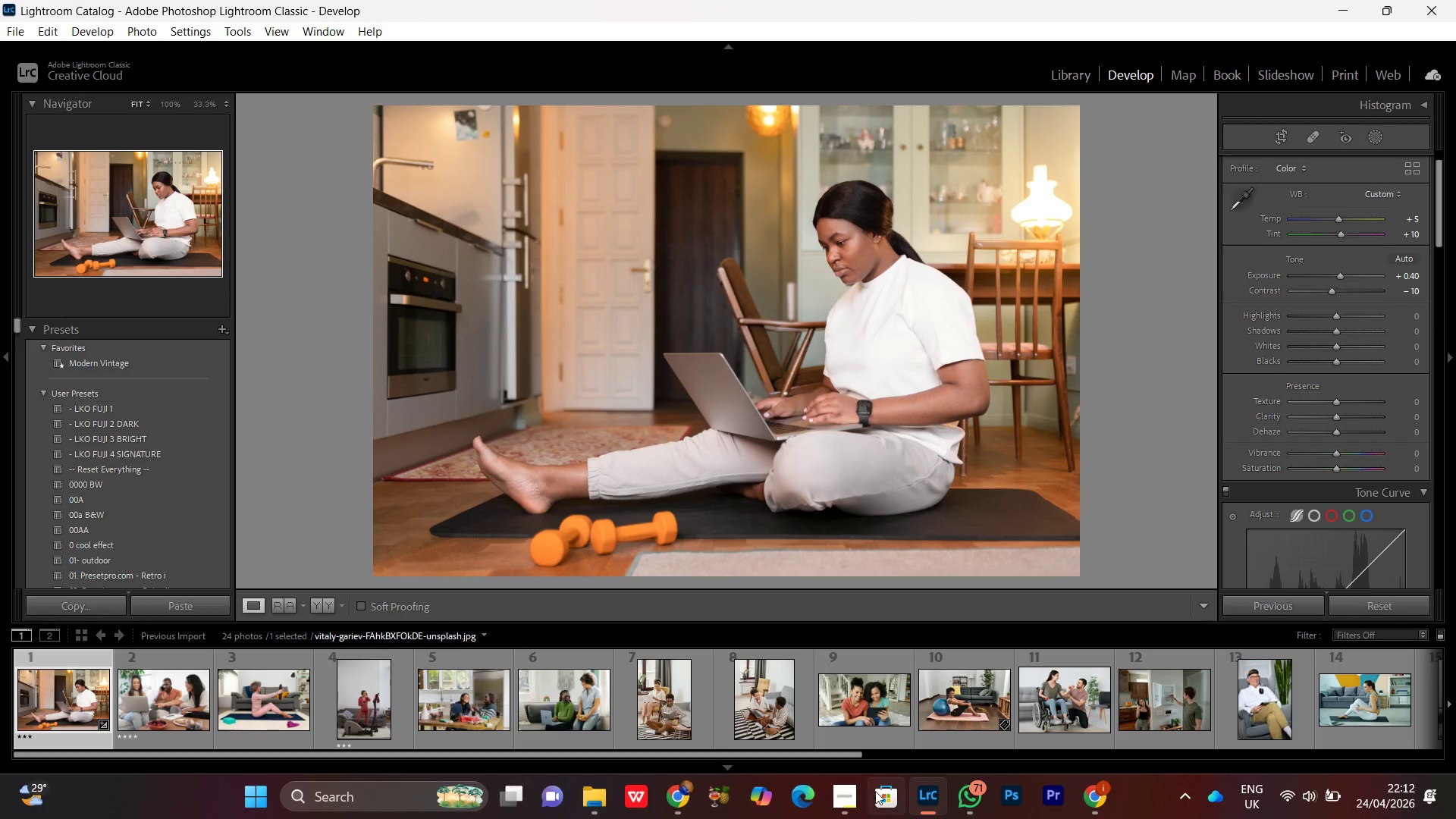 
left_click([855, 800])